 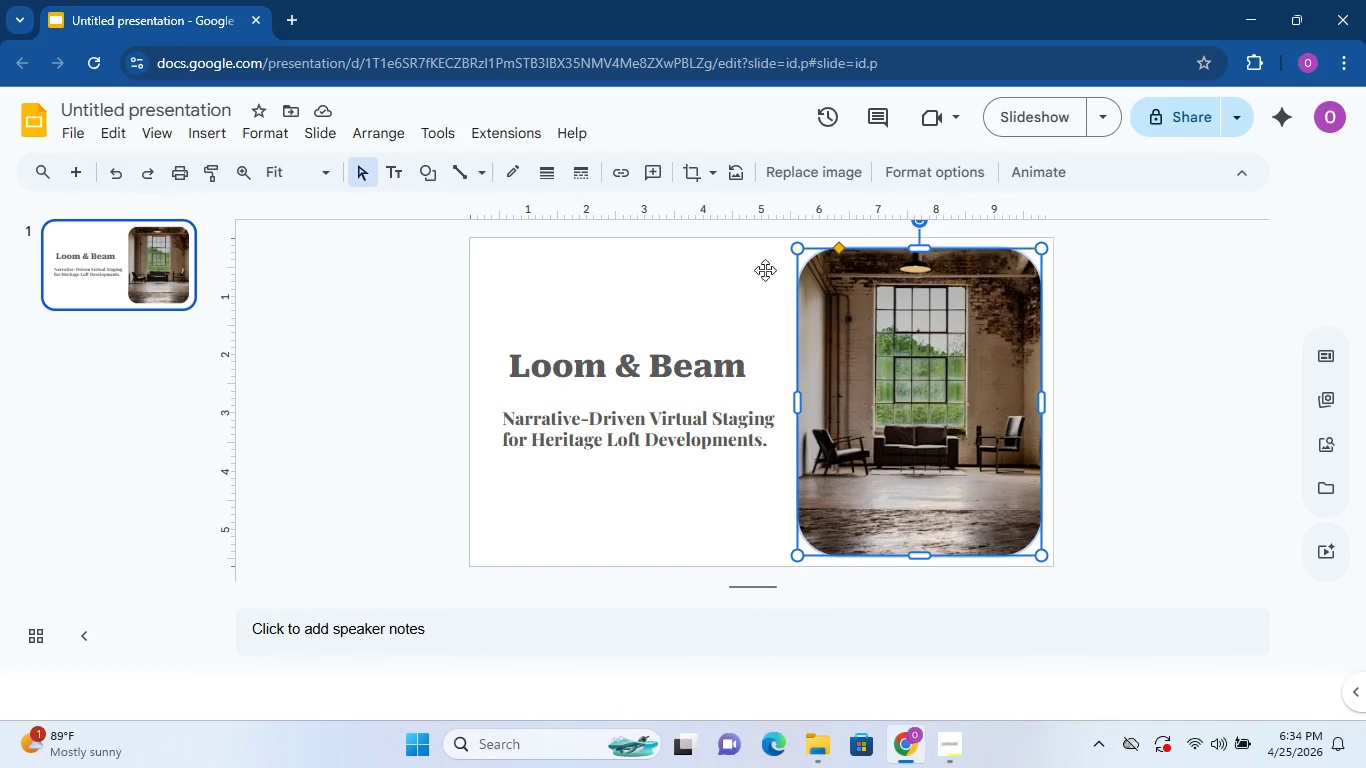 
left_click([704, 172])
 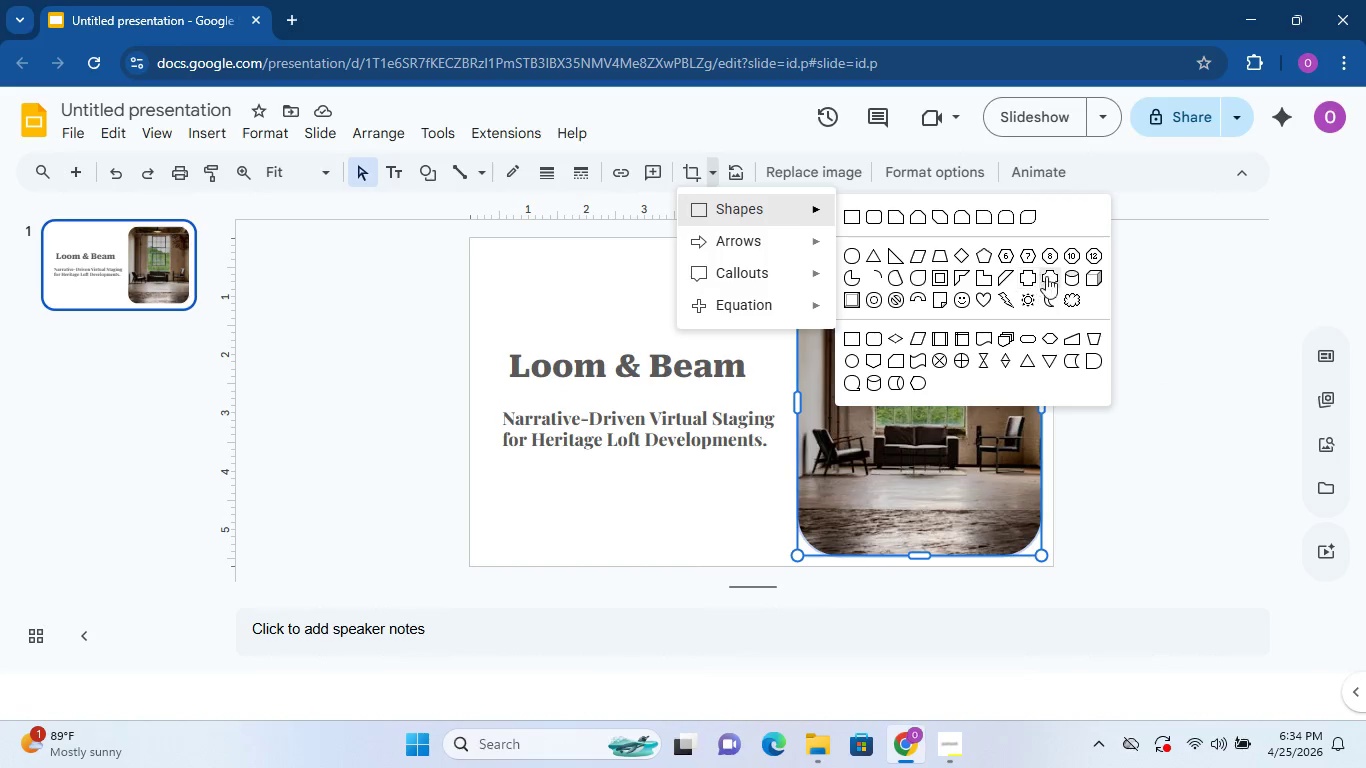 
left_click([1068, 279])
 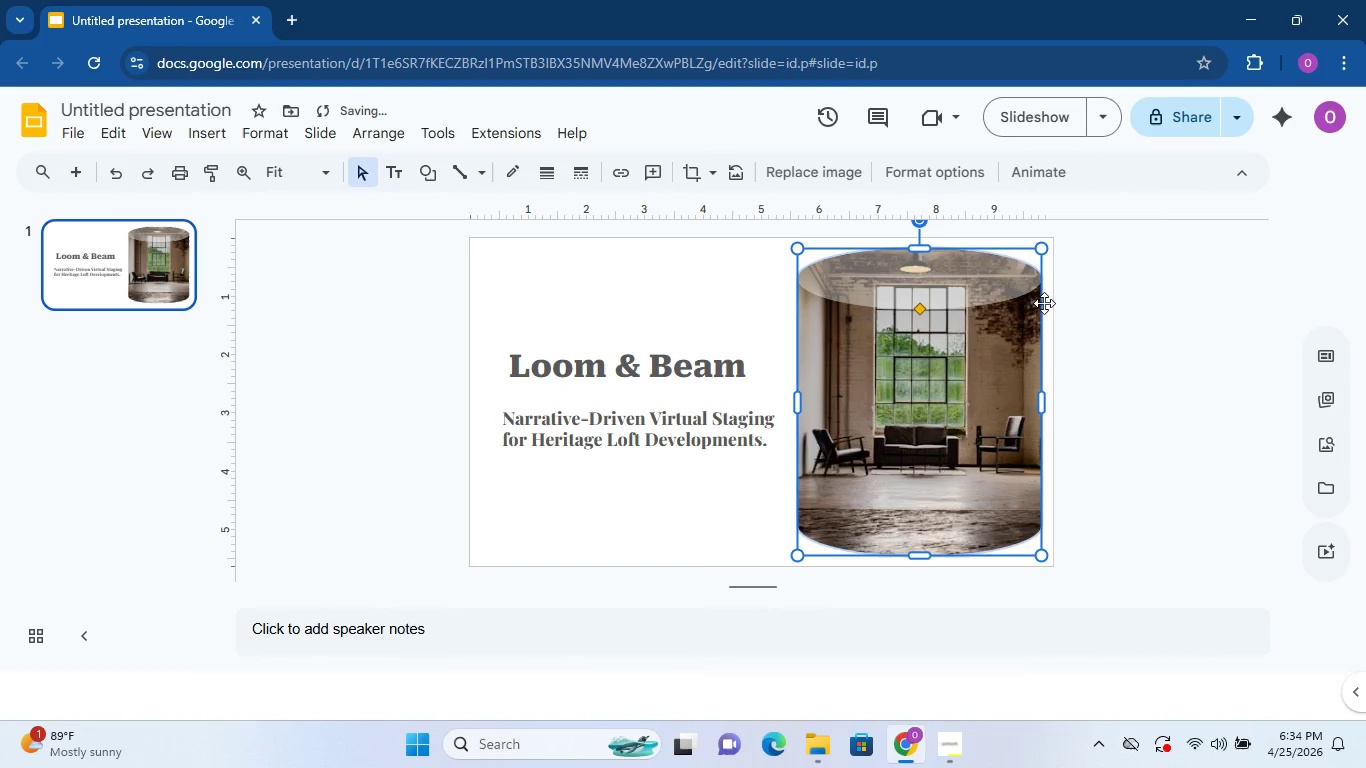 
left_click([1161, 346])
 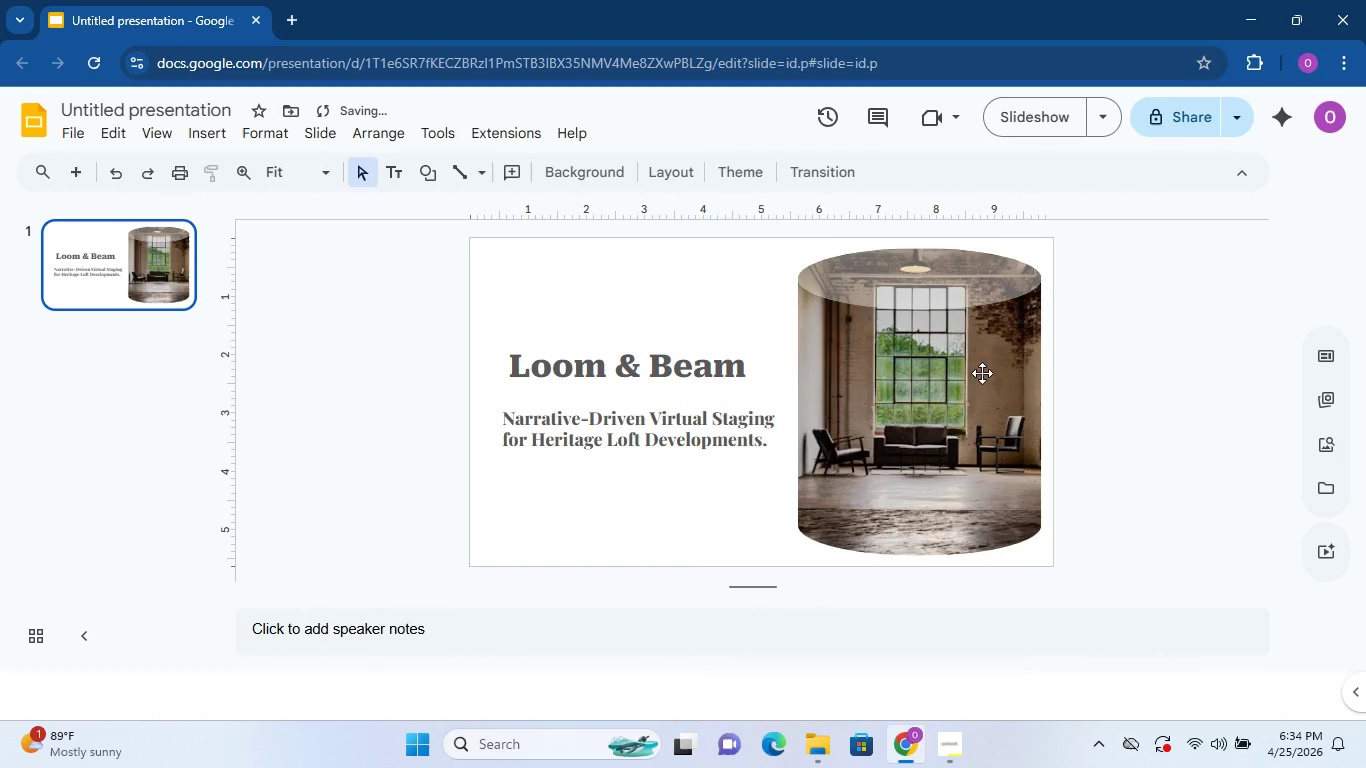 
left_click([962, 372])
 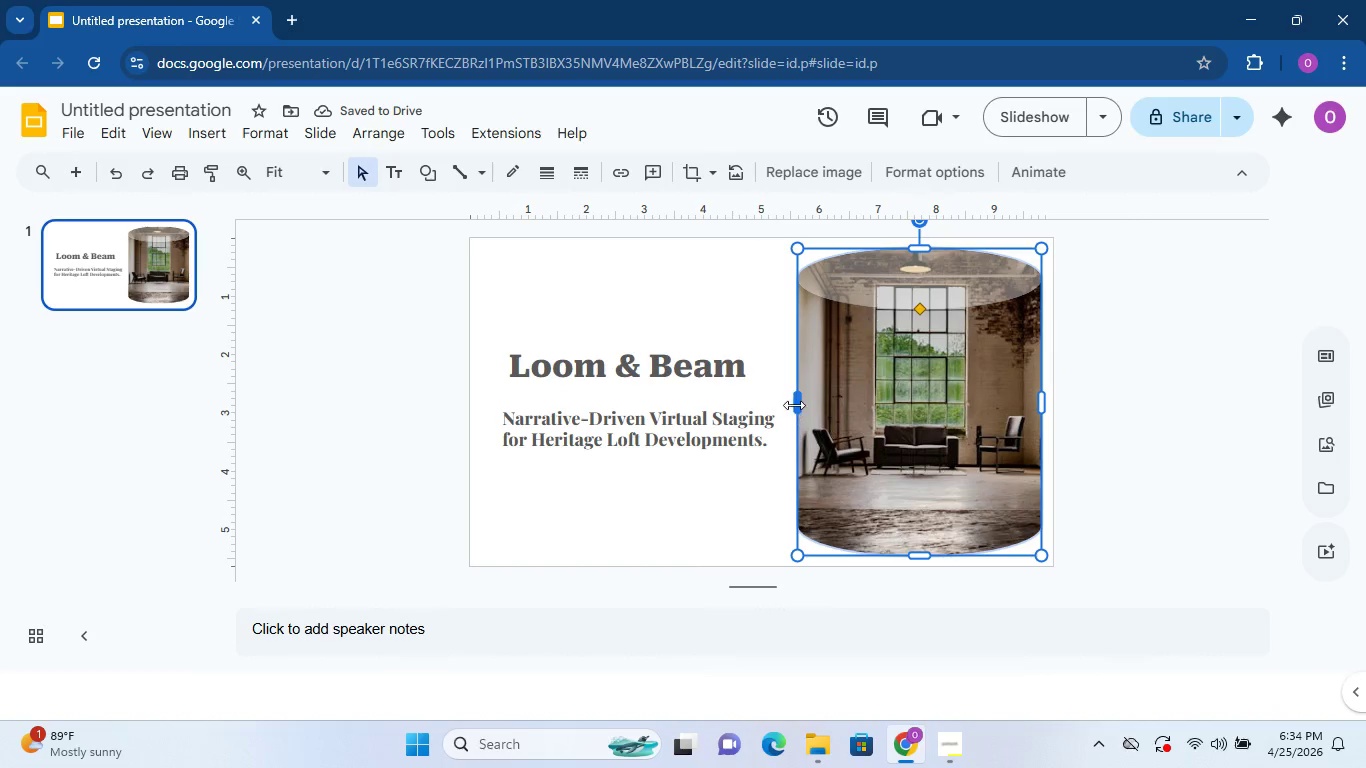 
left_click_drag(start_coordinate=[794, 404], to_coordinate=[784, 403])
 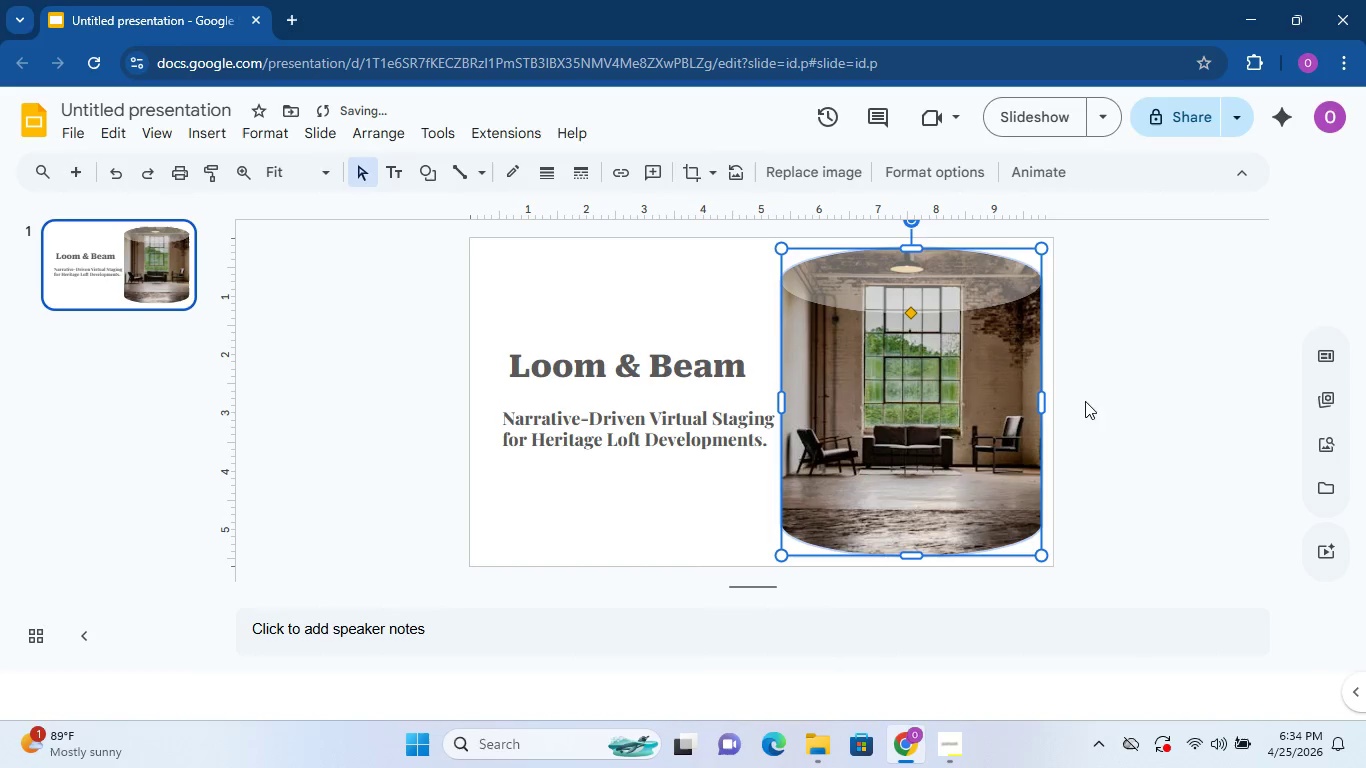 
left_click([1121, 394])
 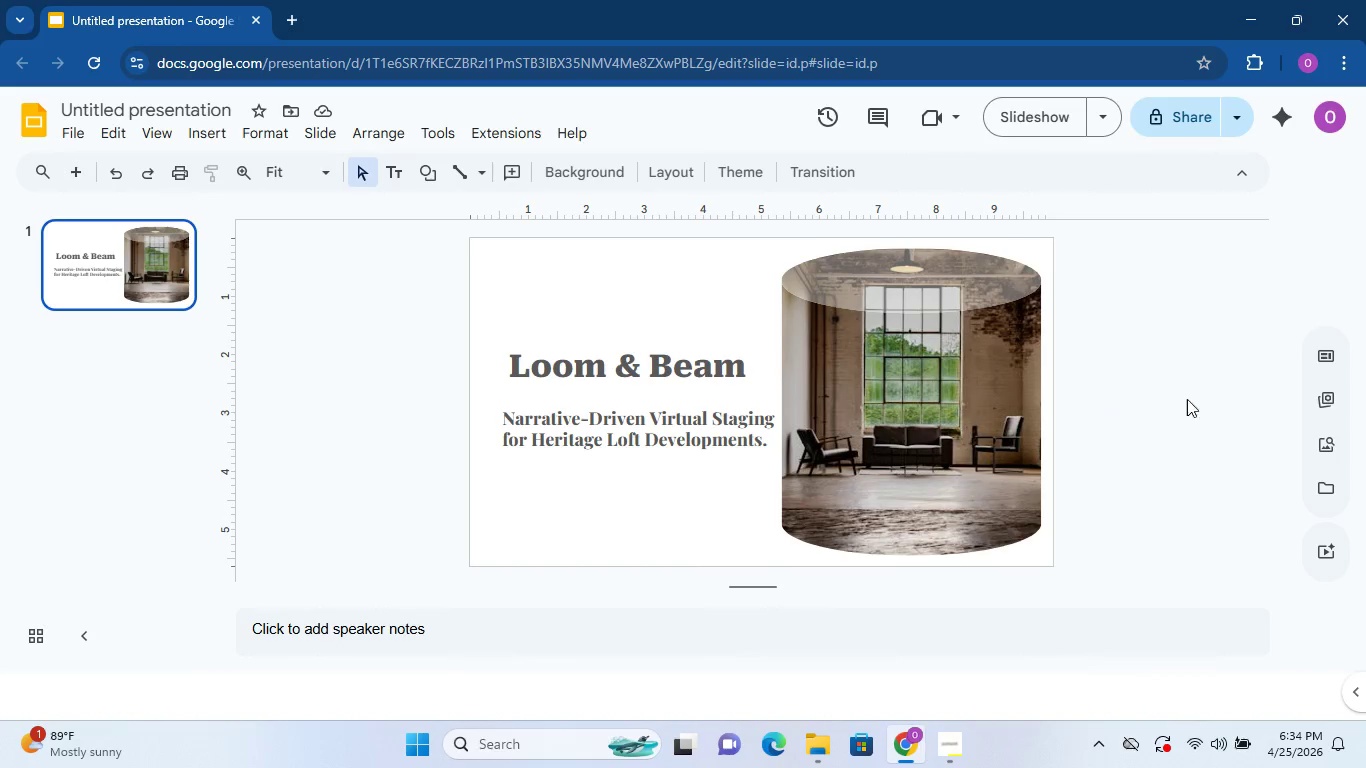 
wait(5.95)
 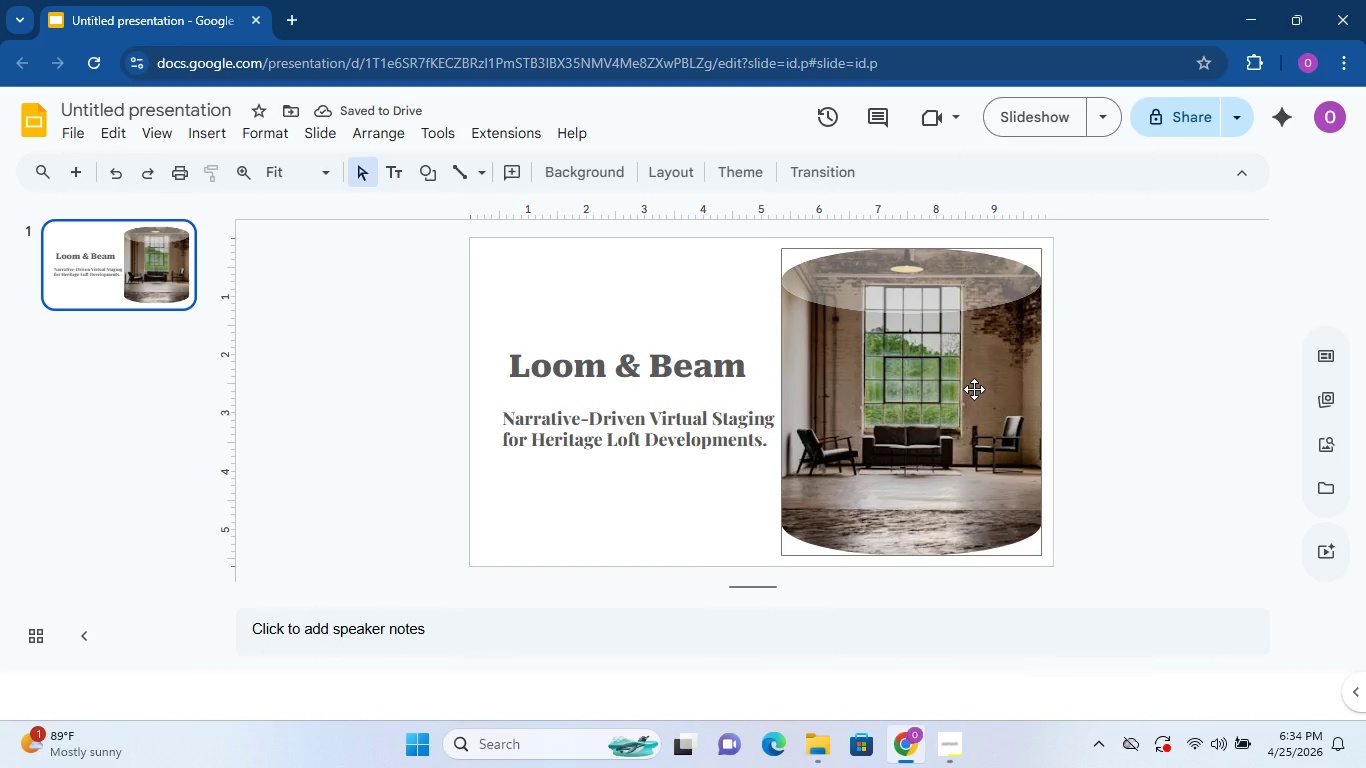 
left_click([924, 398])
 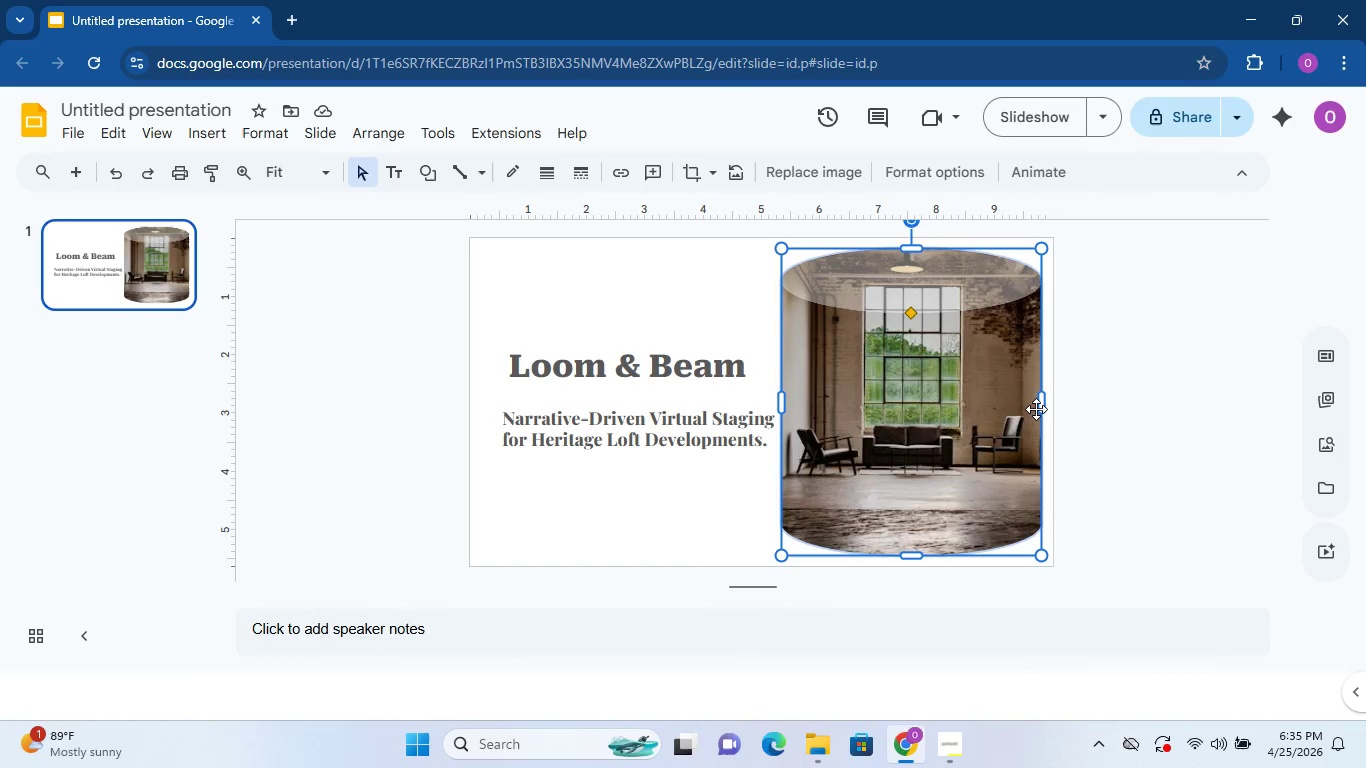 
left_click([1036, 409])
 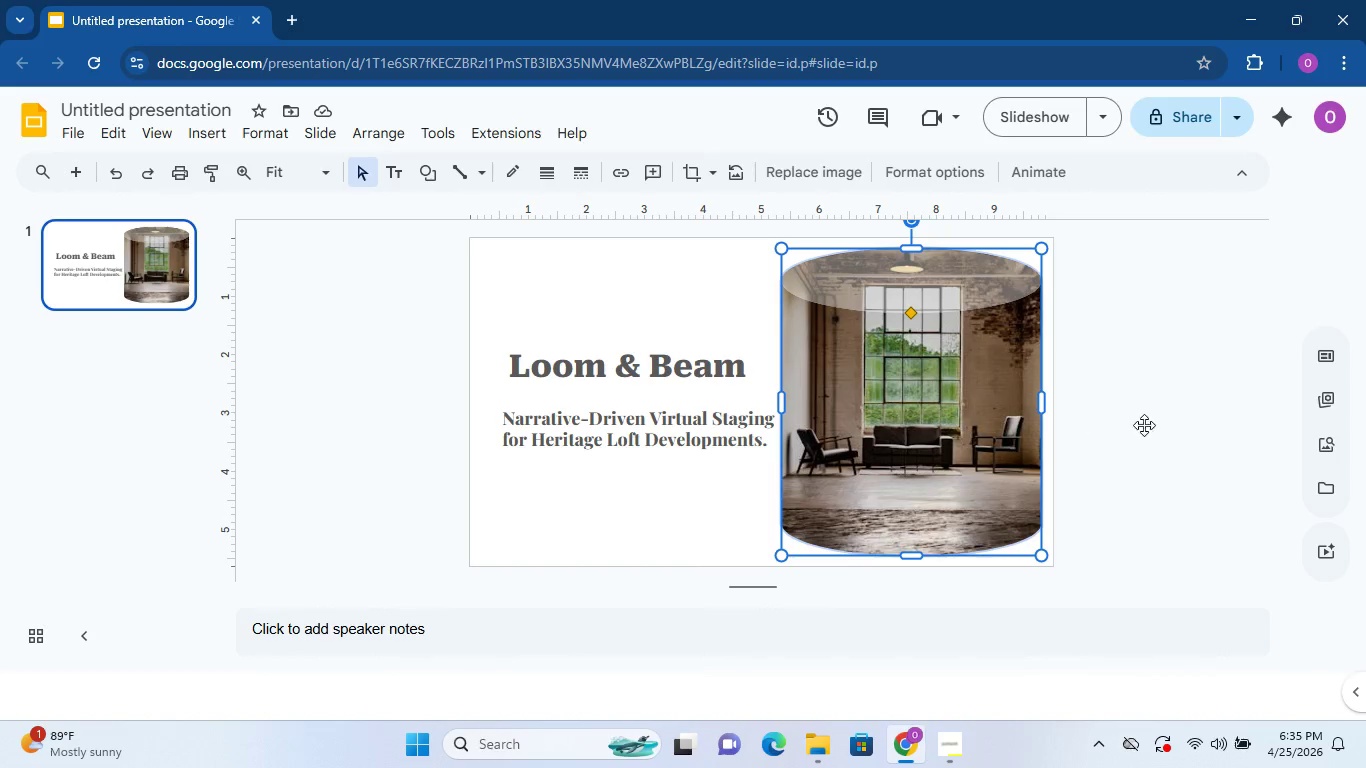 
left_click([1144, 425])
 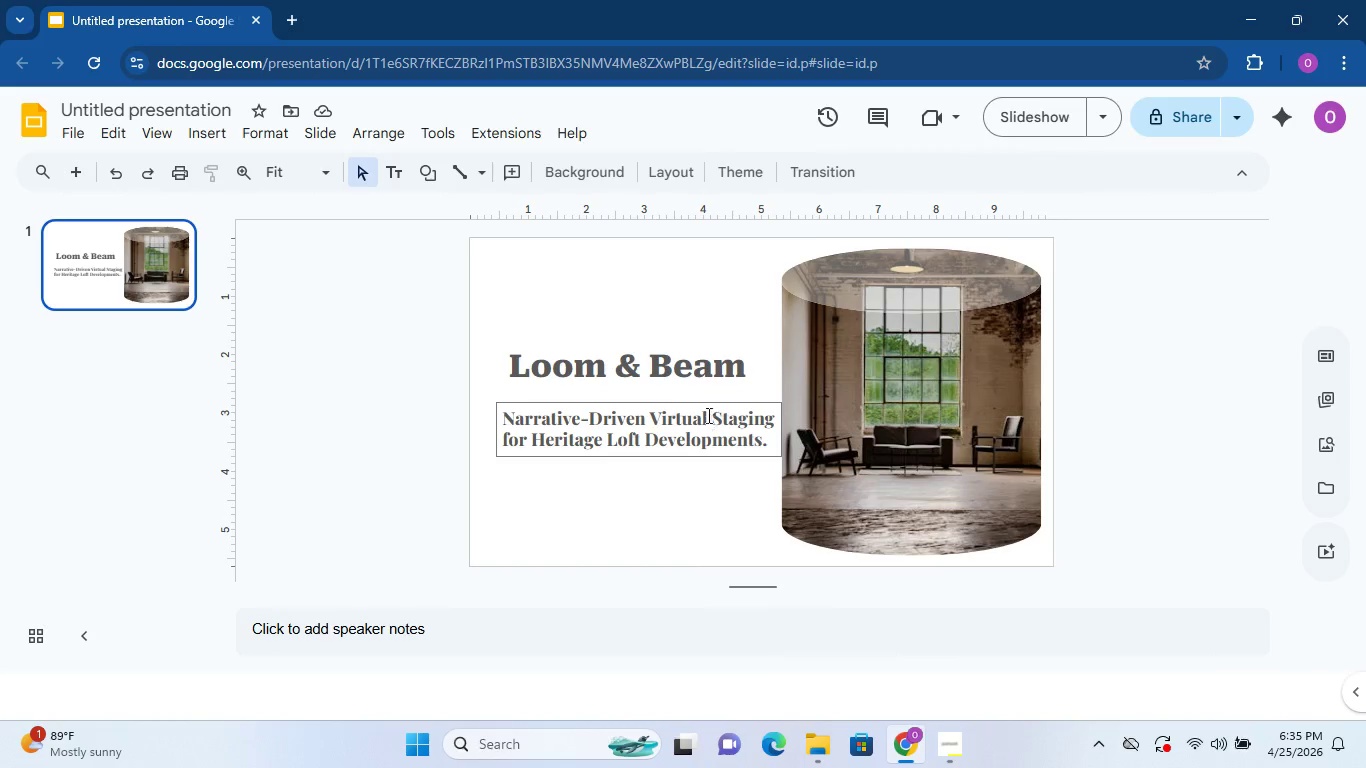 
double_click([704, 370])
 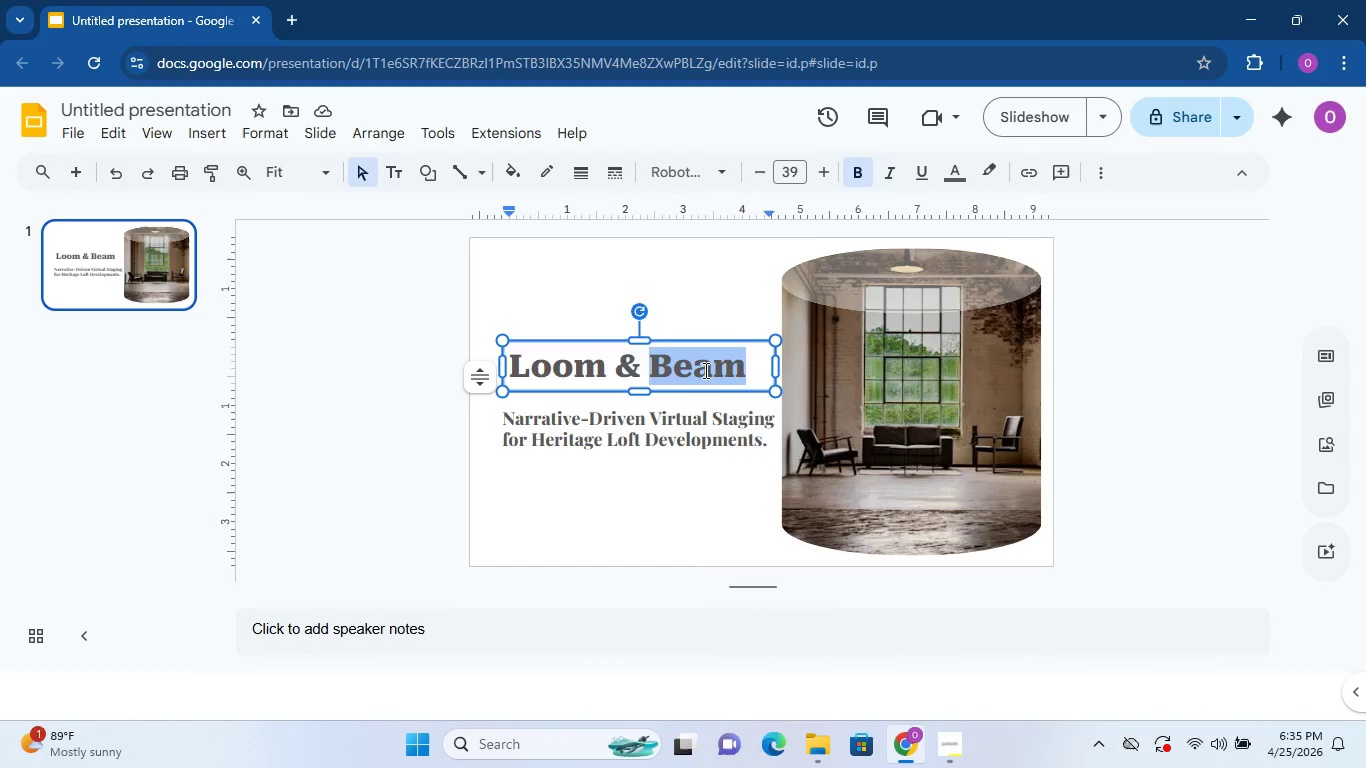 
triple_click([704, 370])
 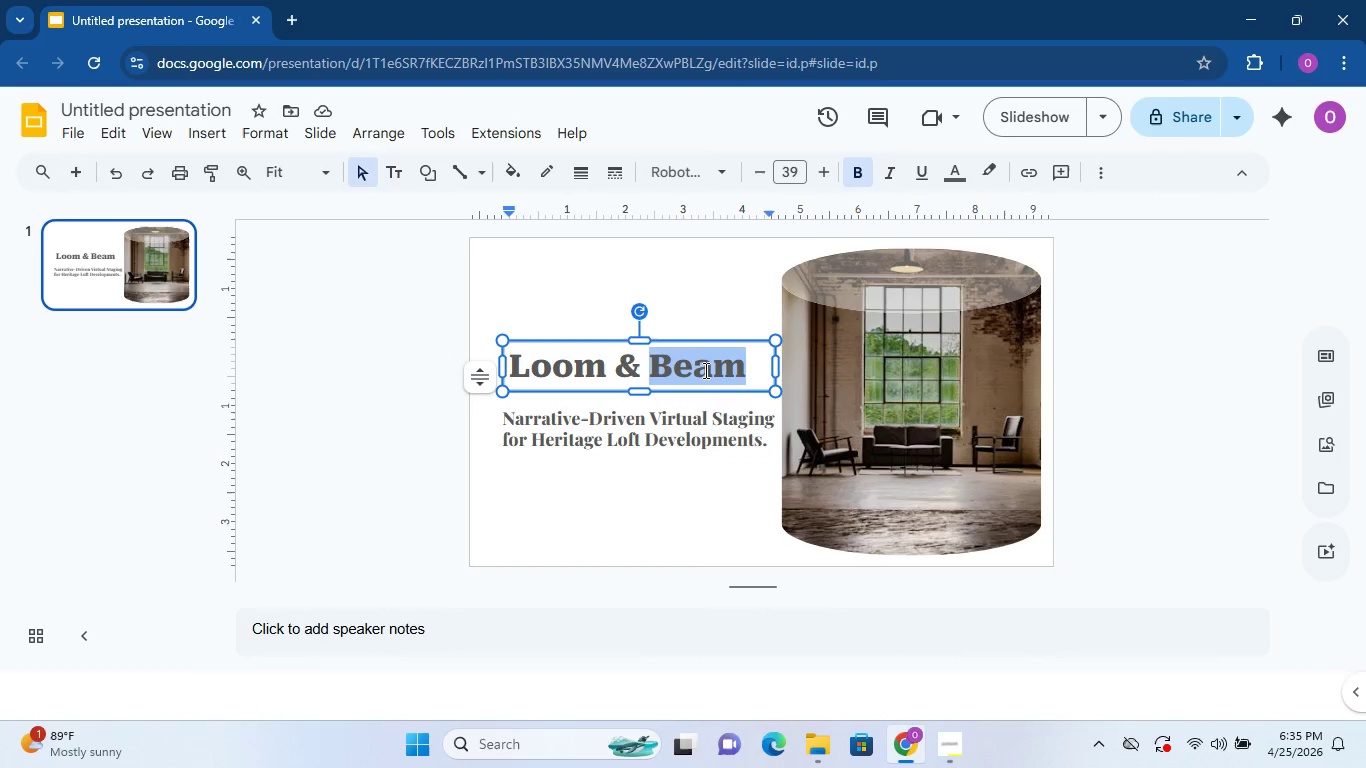 
triple_click([704, 370])
 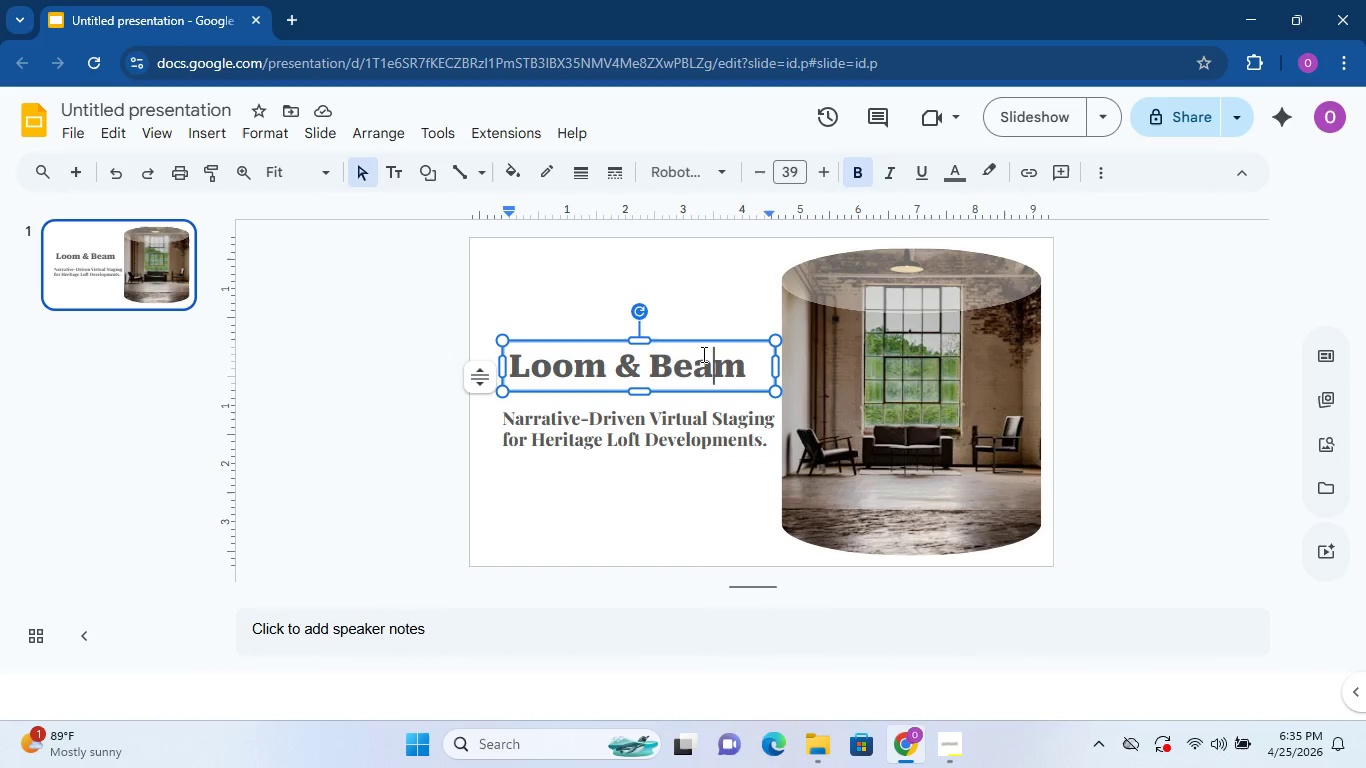 
double_click([702, 354])
 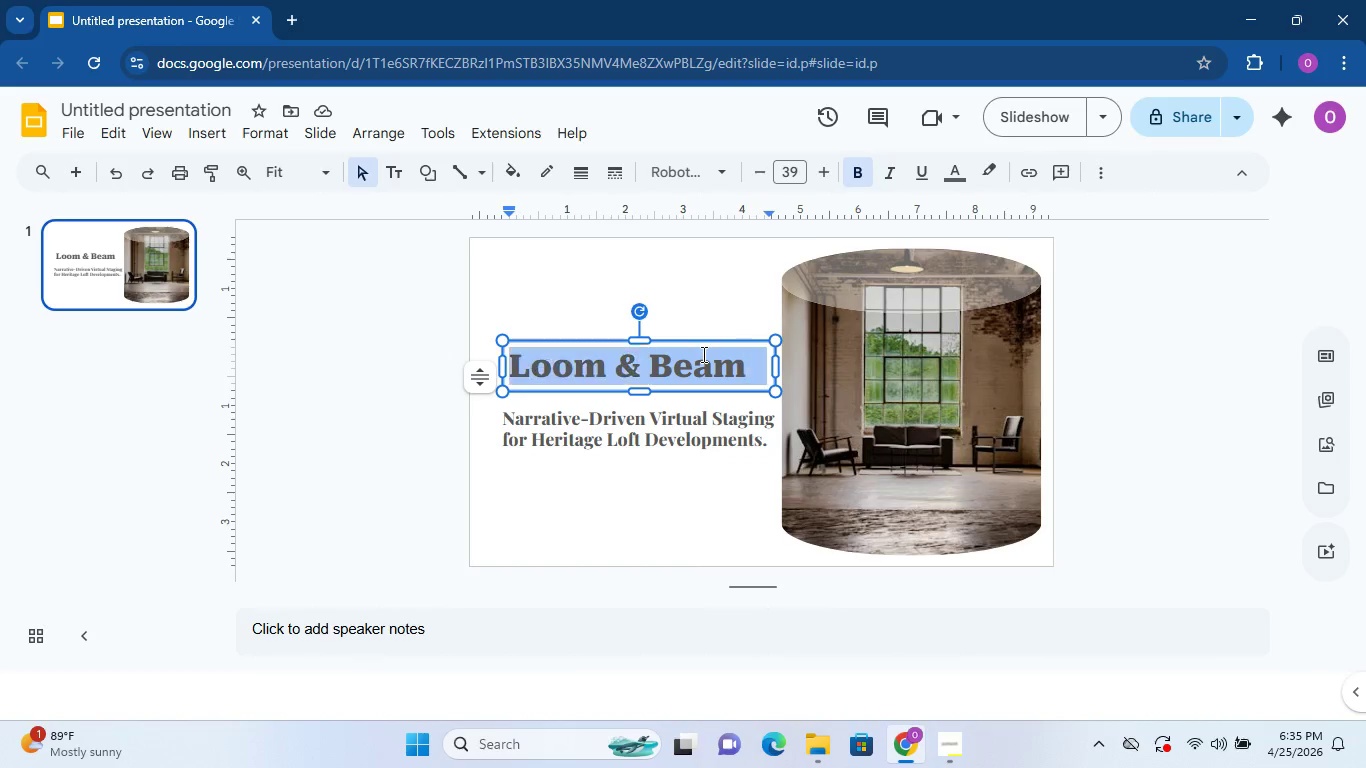 
triple_click([702, 354])
 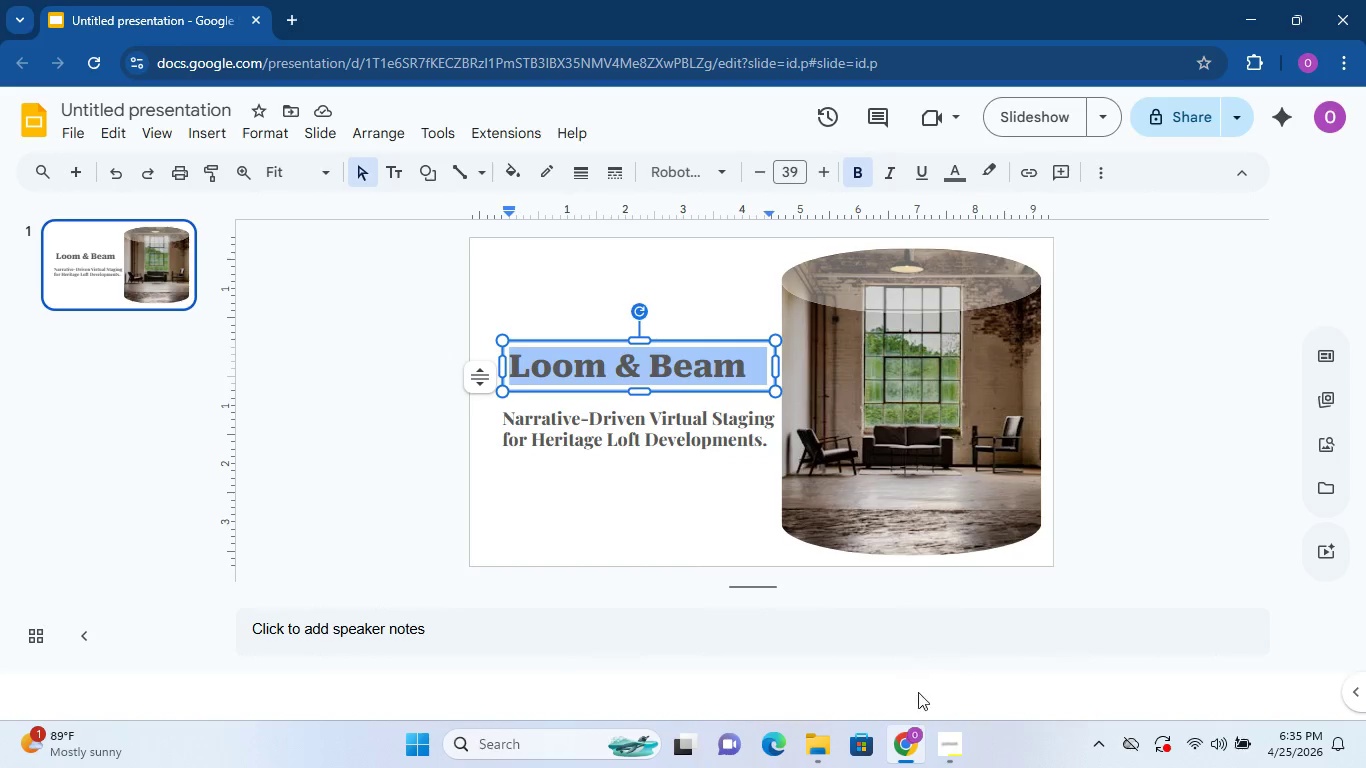 
left_click([940, 737])
 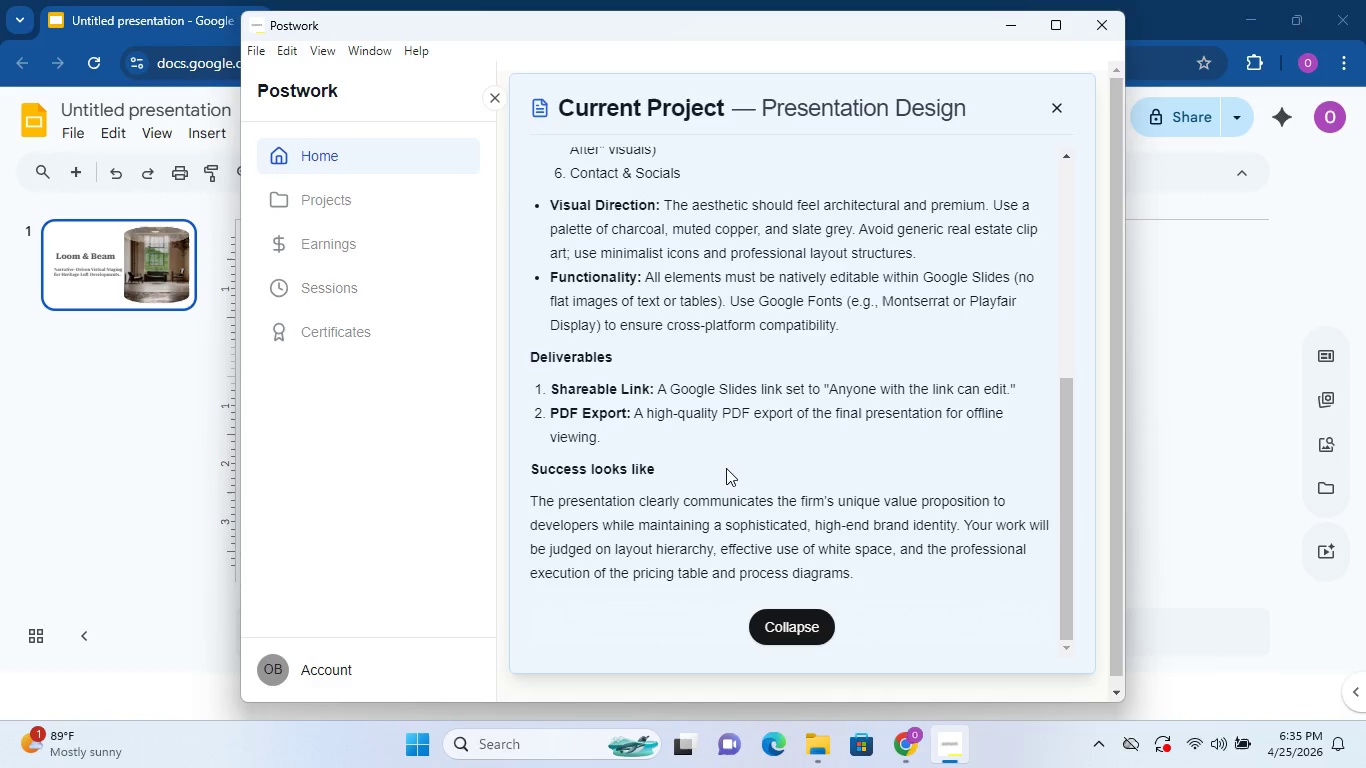 
wait(17.27)
 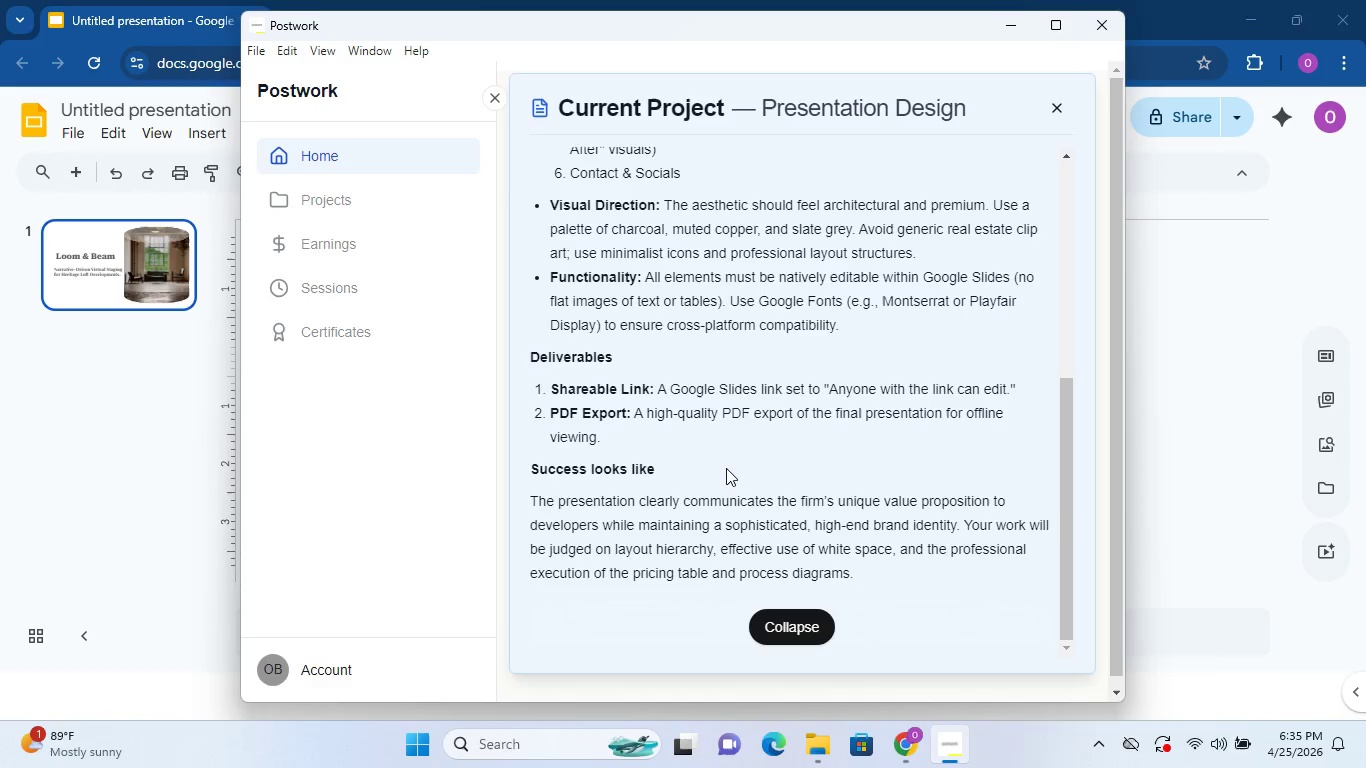 
double_click([672, 351])
 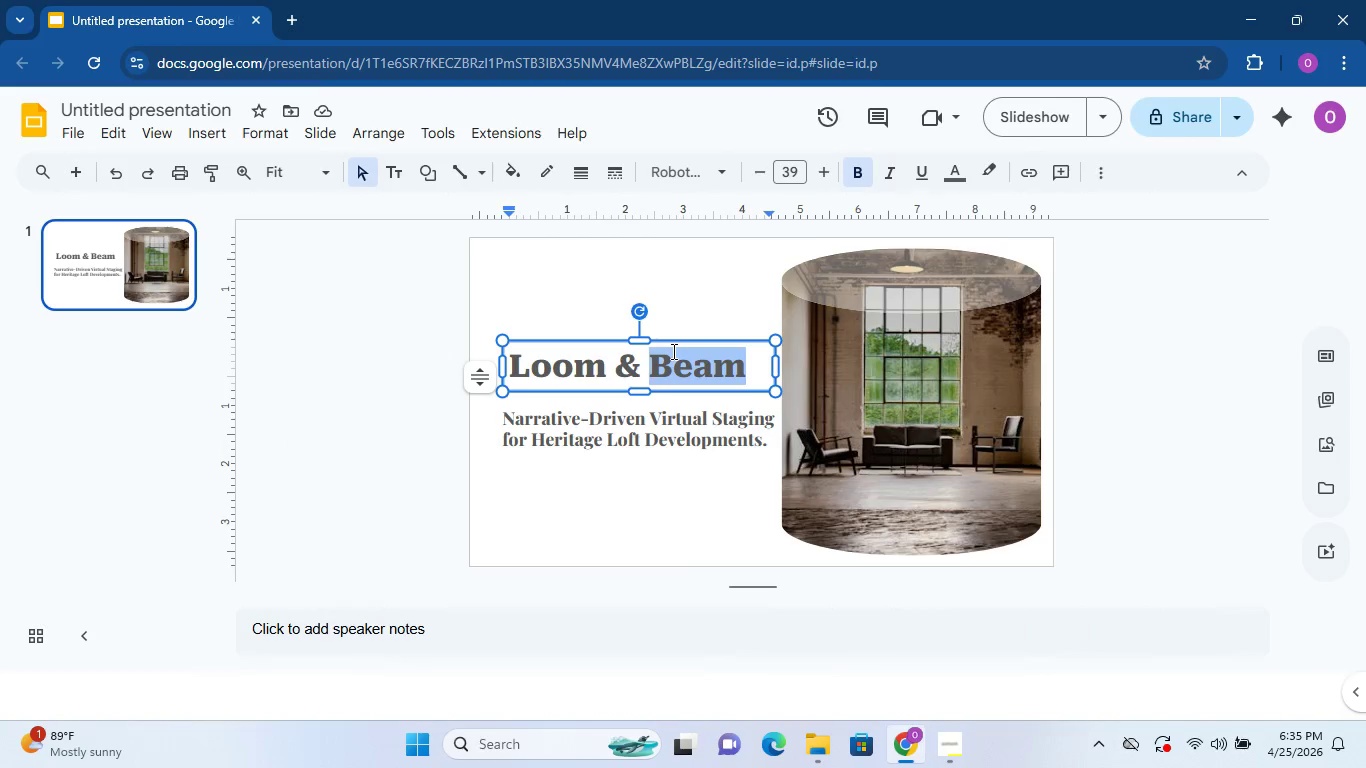 
triple_click([672, 351])
 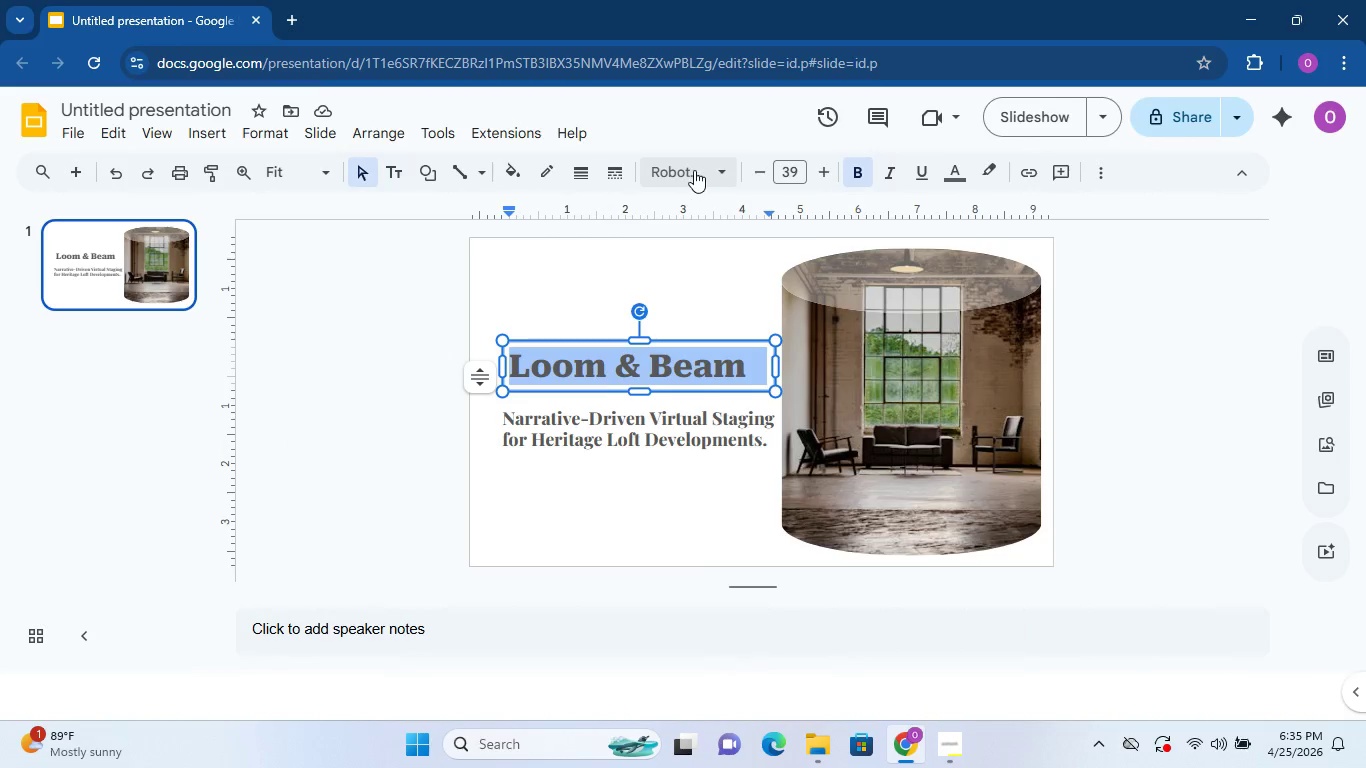 
left_click([694, 170])
 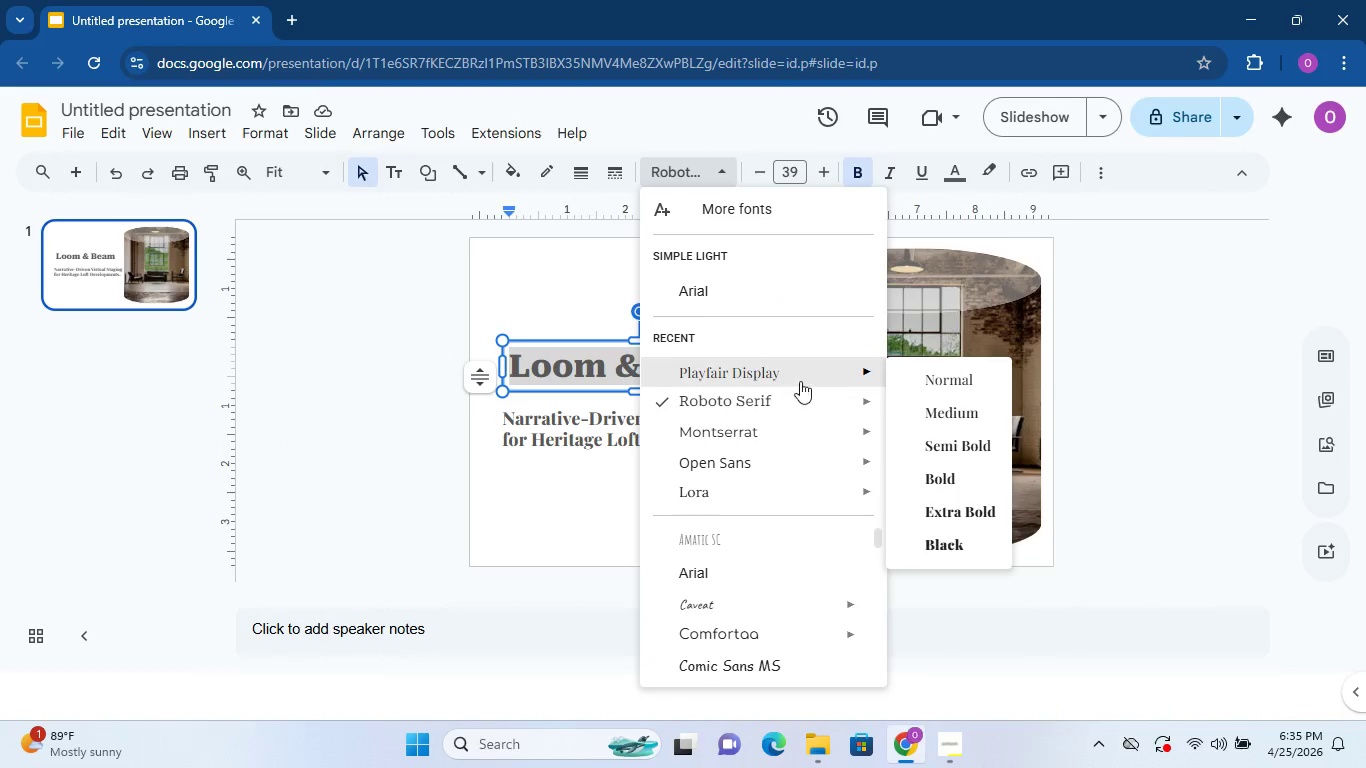 
left_click([956, 519])
 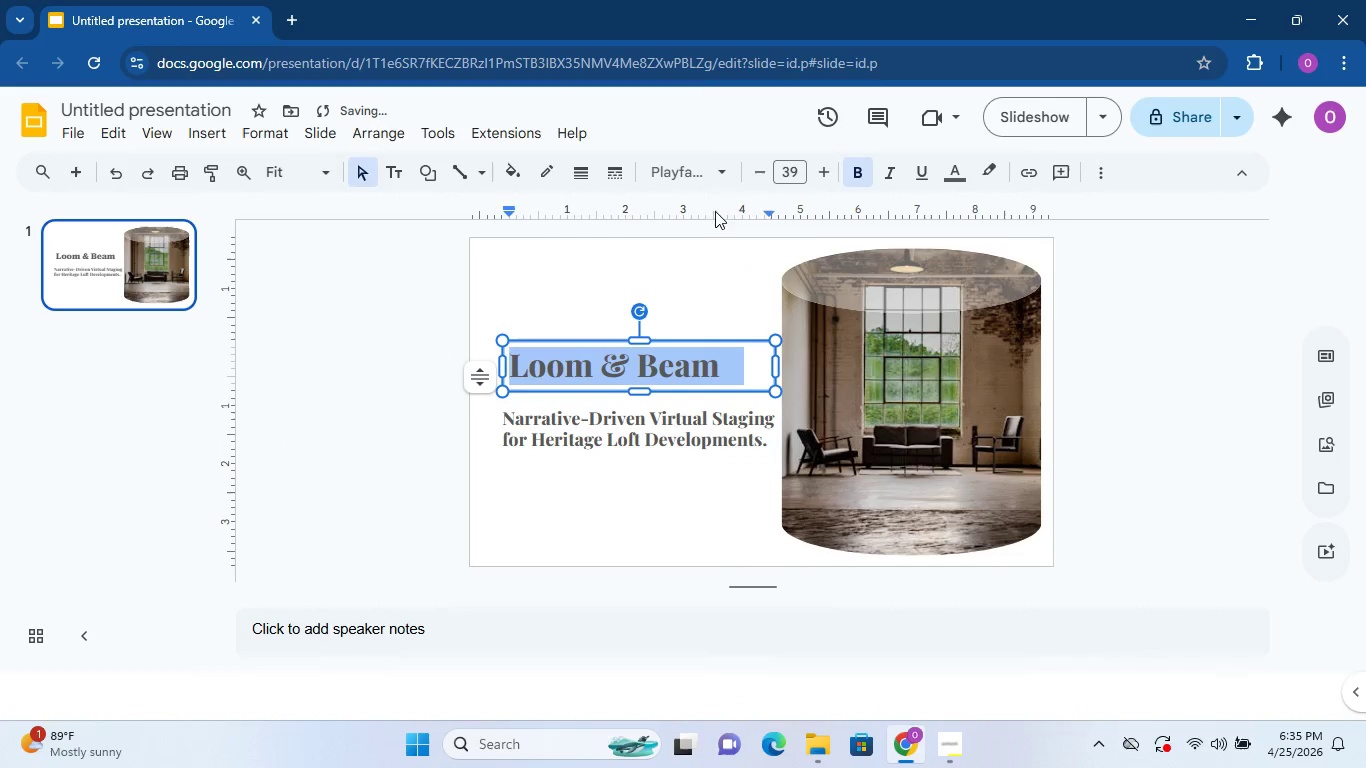 
left_click([717, 181])
 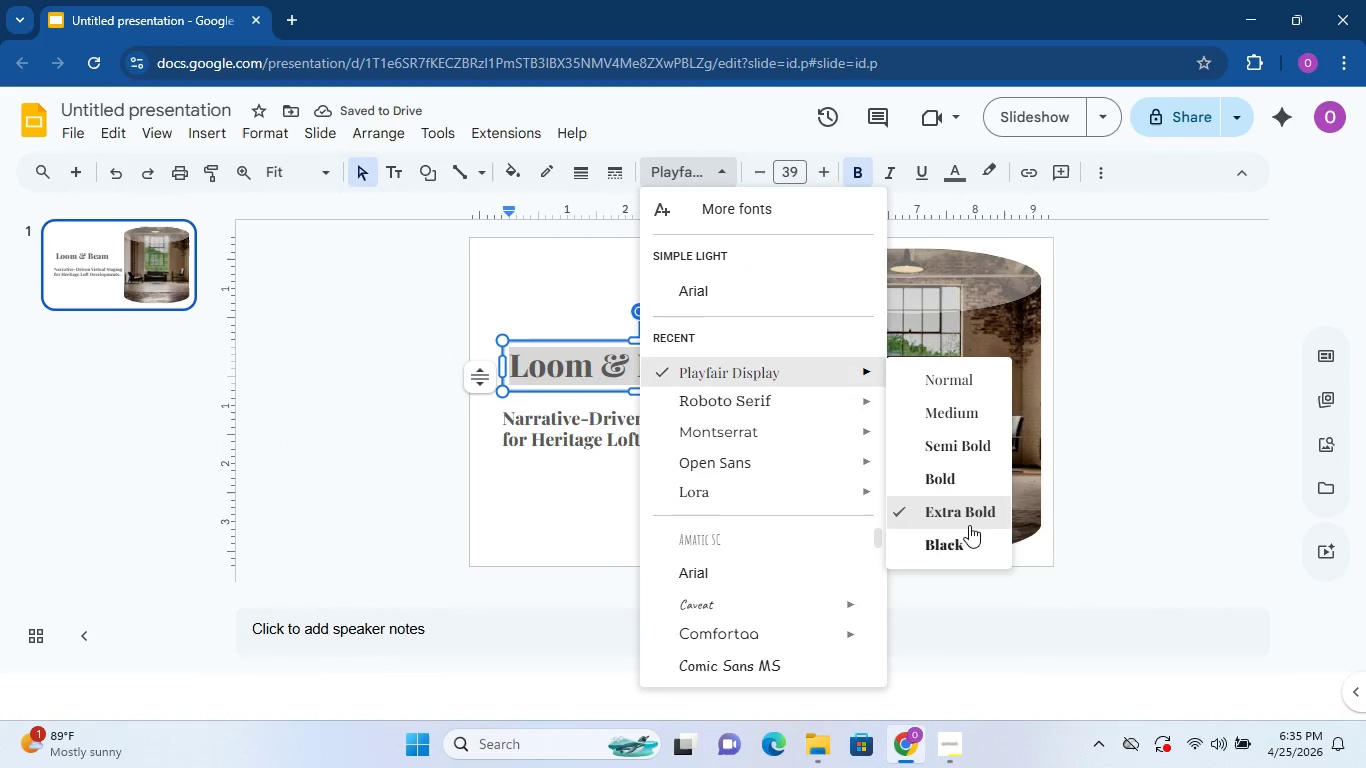 
left_click([962, 541])
 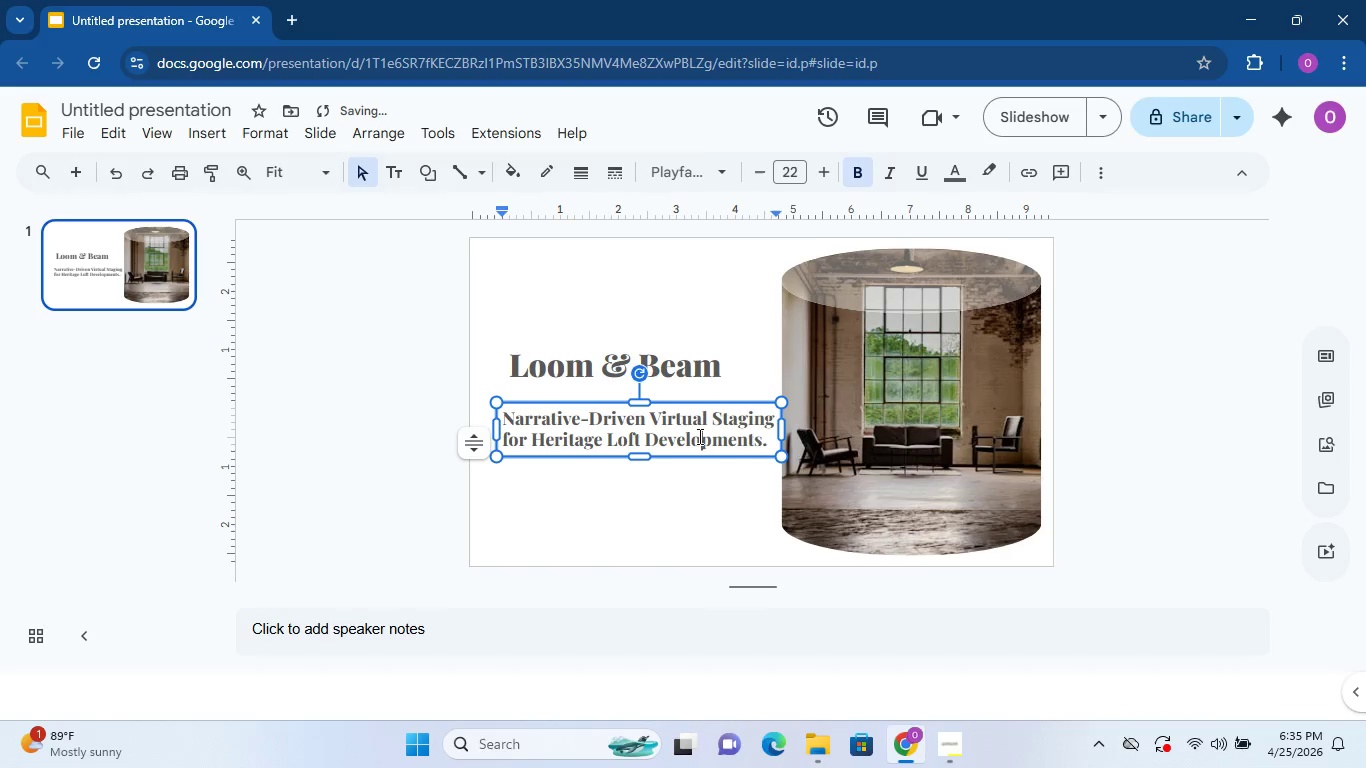 
double_click([698, 436])
 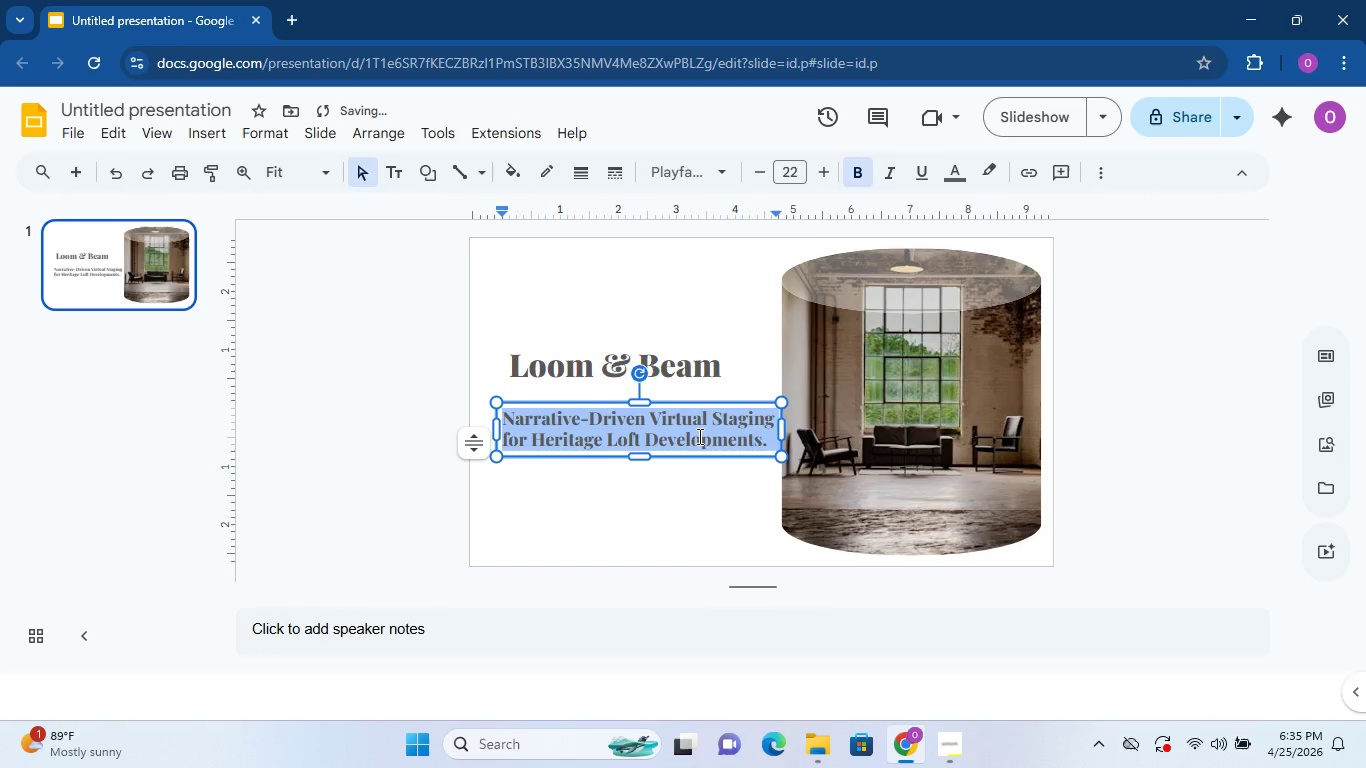 
triple_click([698, 436])
 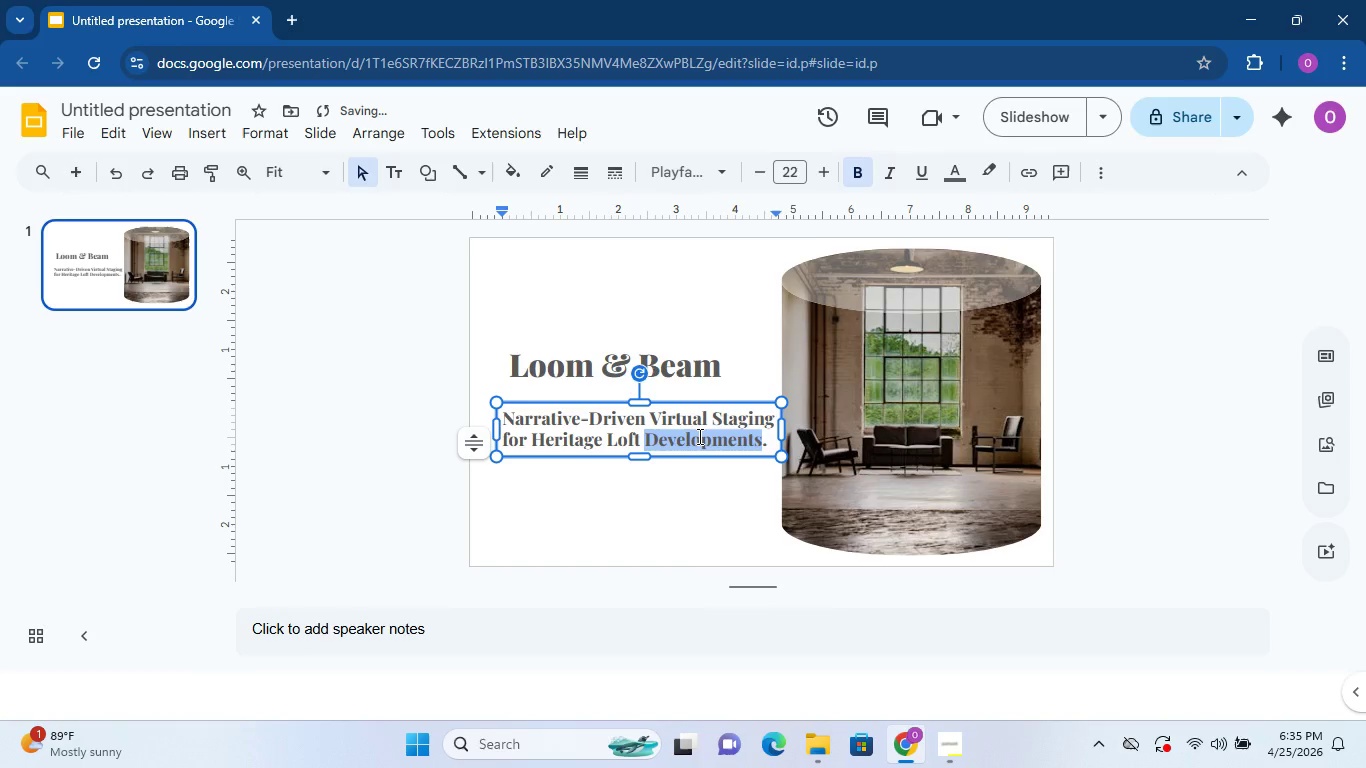 
triple_click([698, 436])
 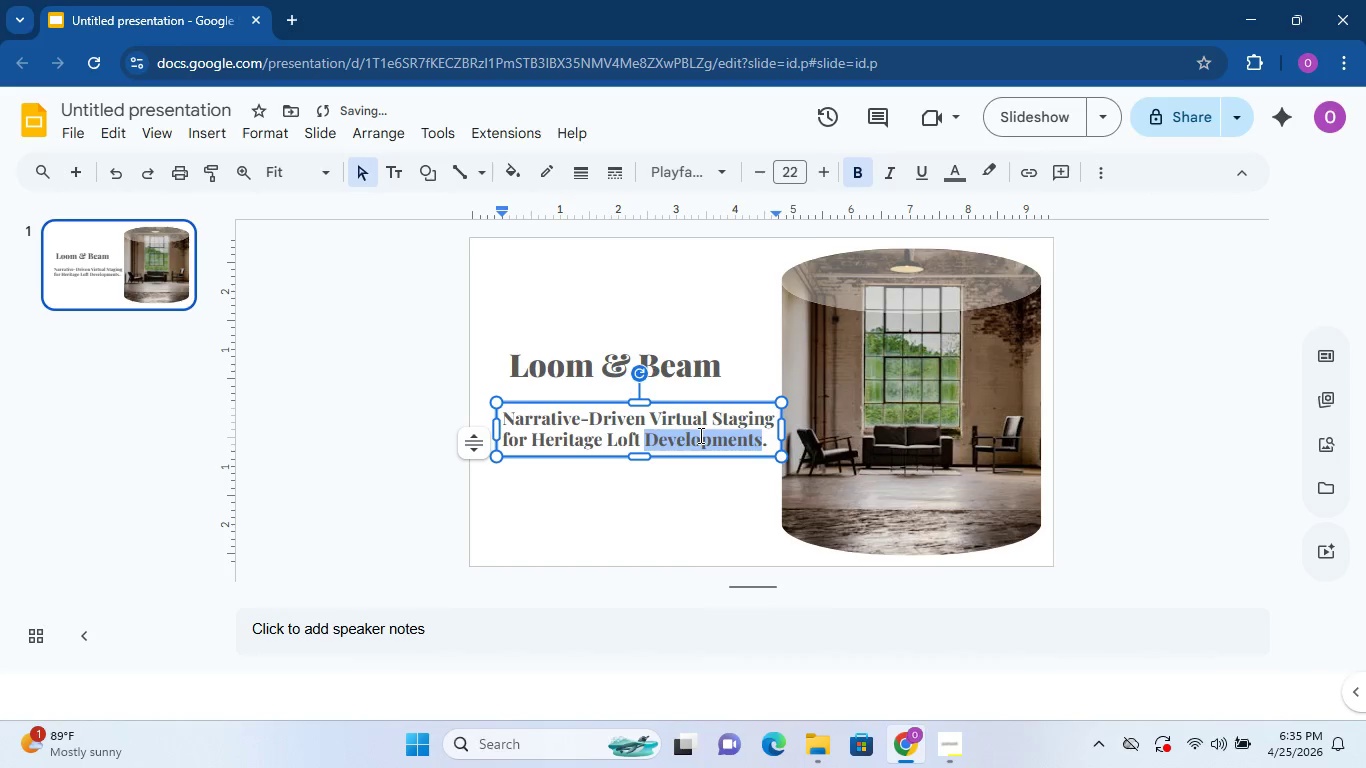 
triple_click([699, 434])
 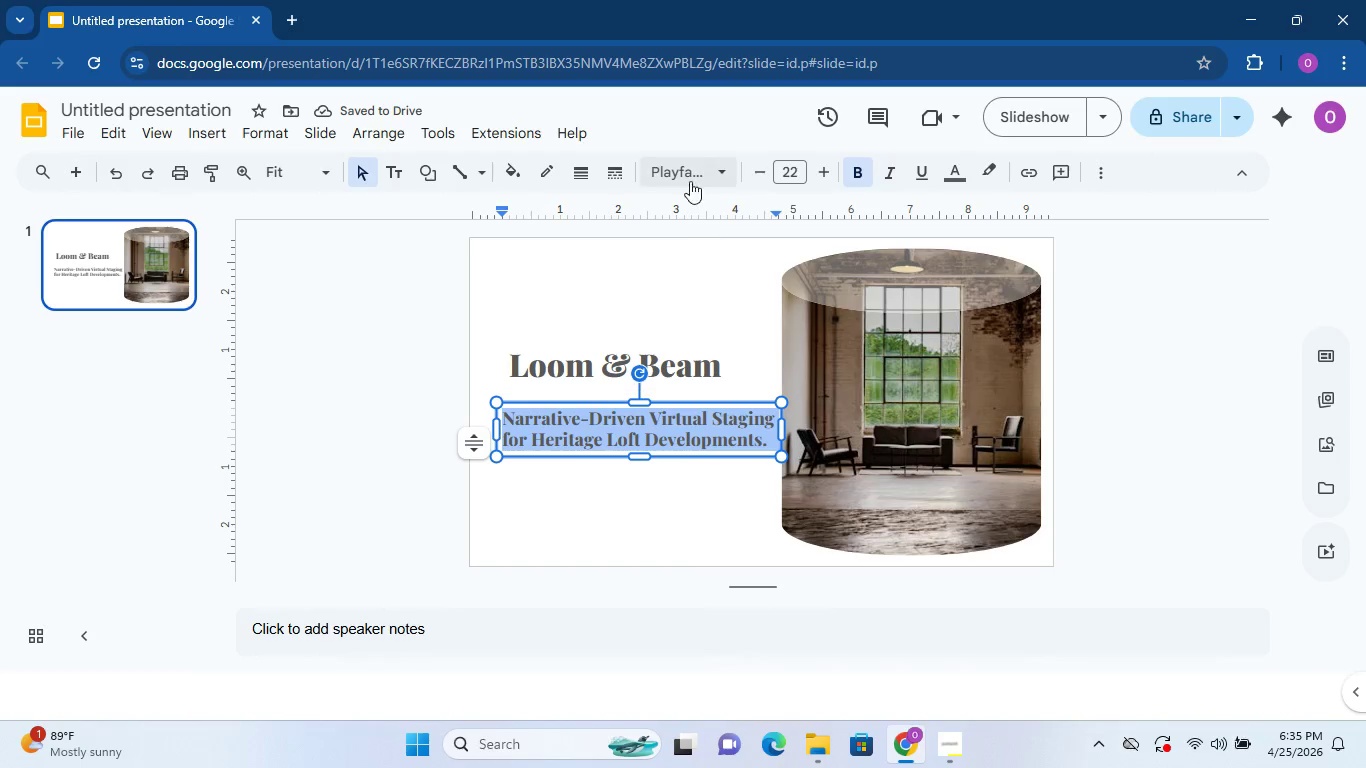 
left_click([693, 170])
 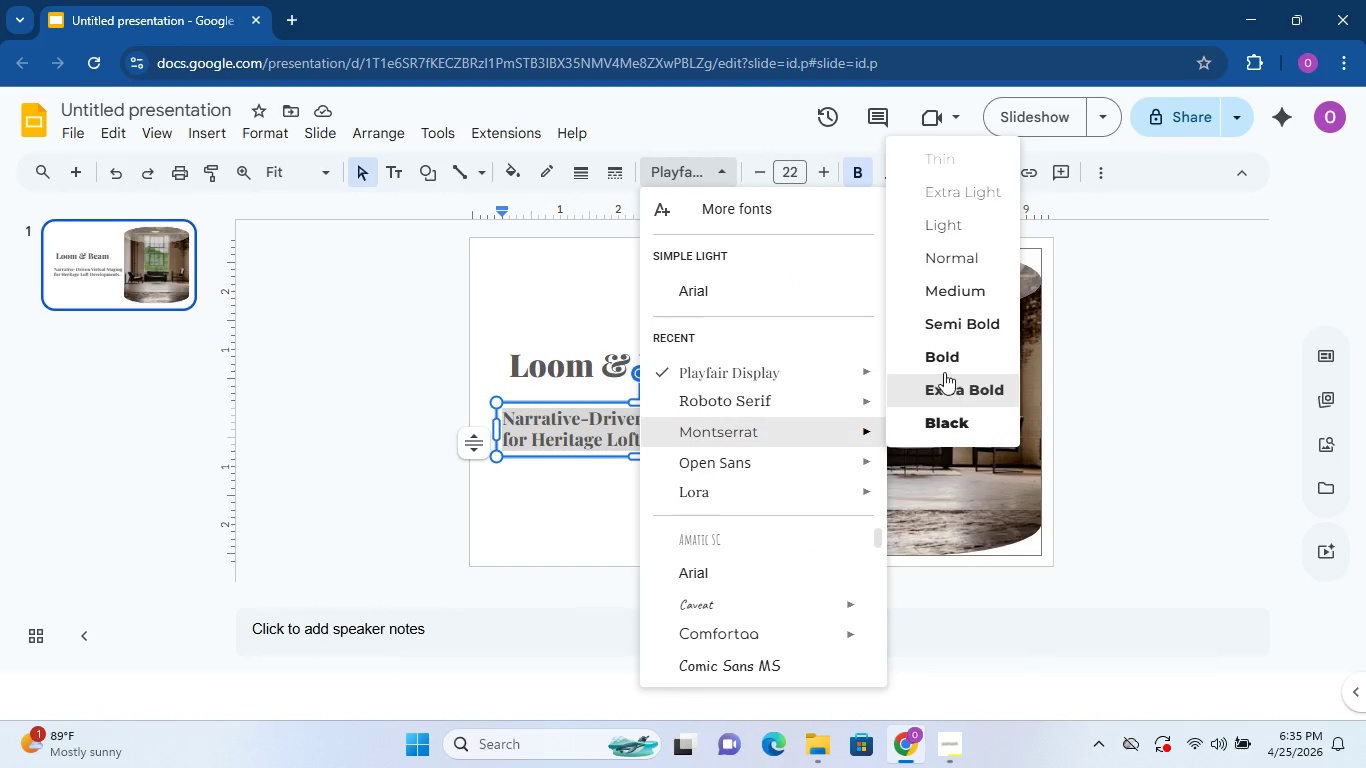 
left_click([944, 335])
 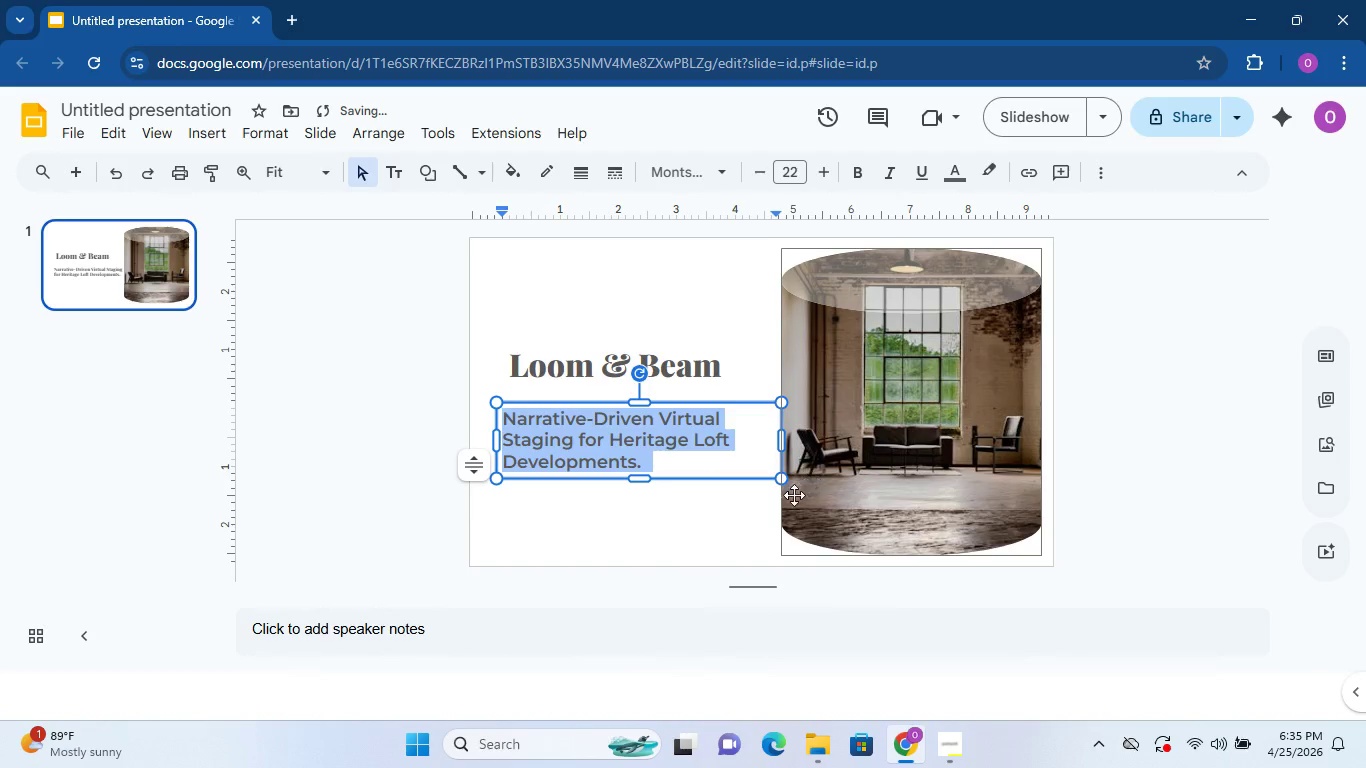 
left_click([741, 511])
 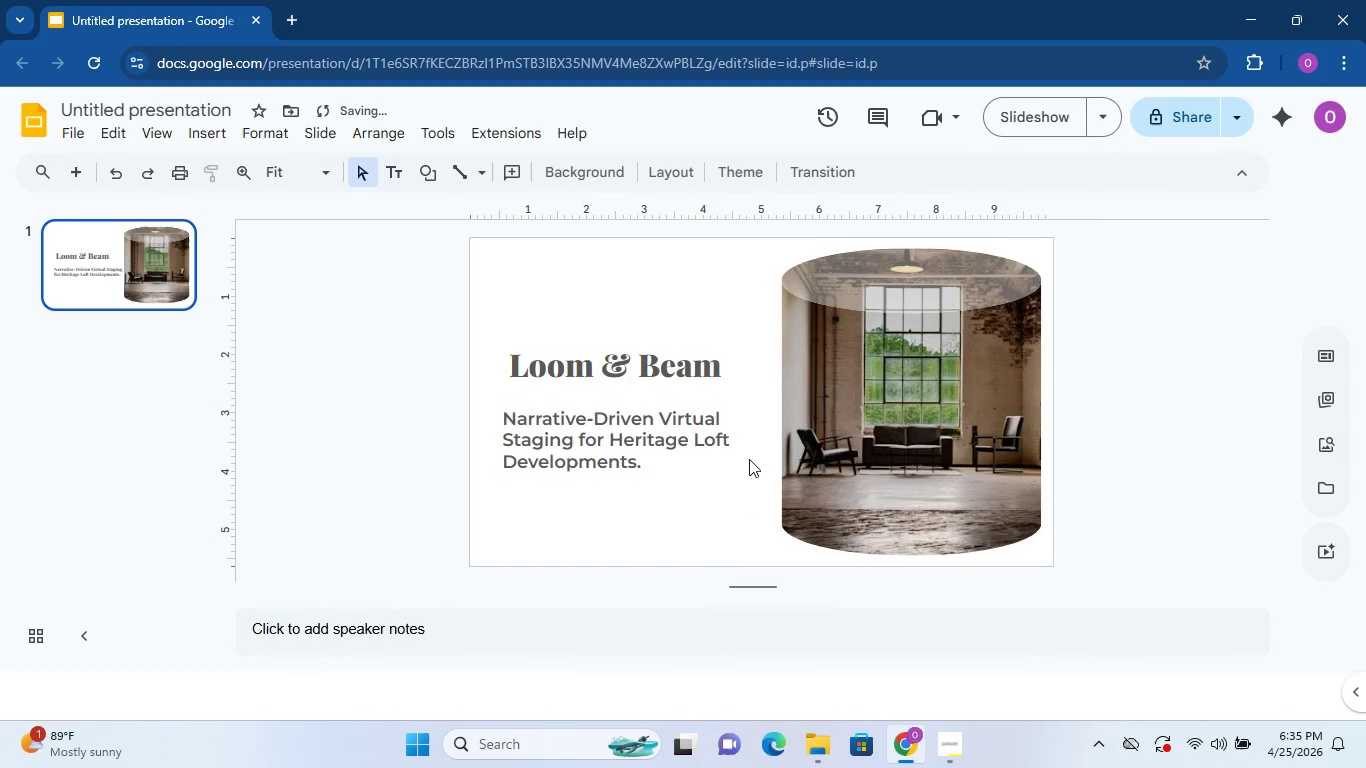 
left_click([745, 455])
 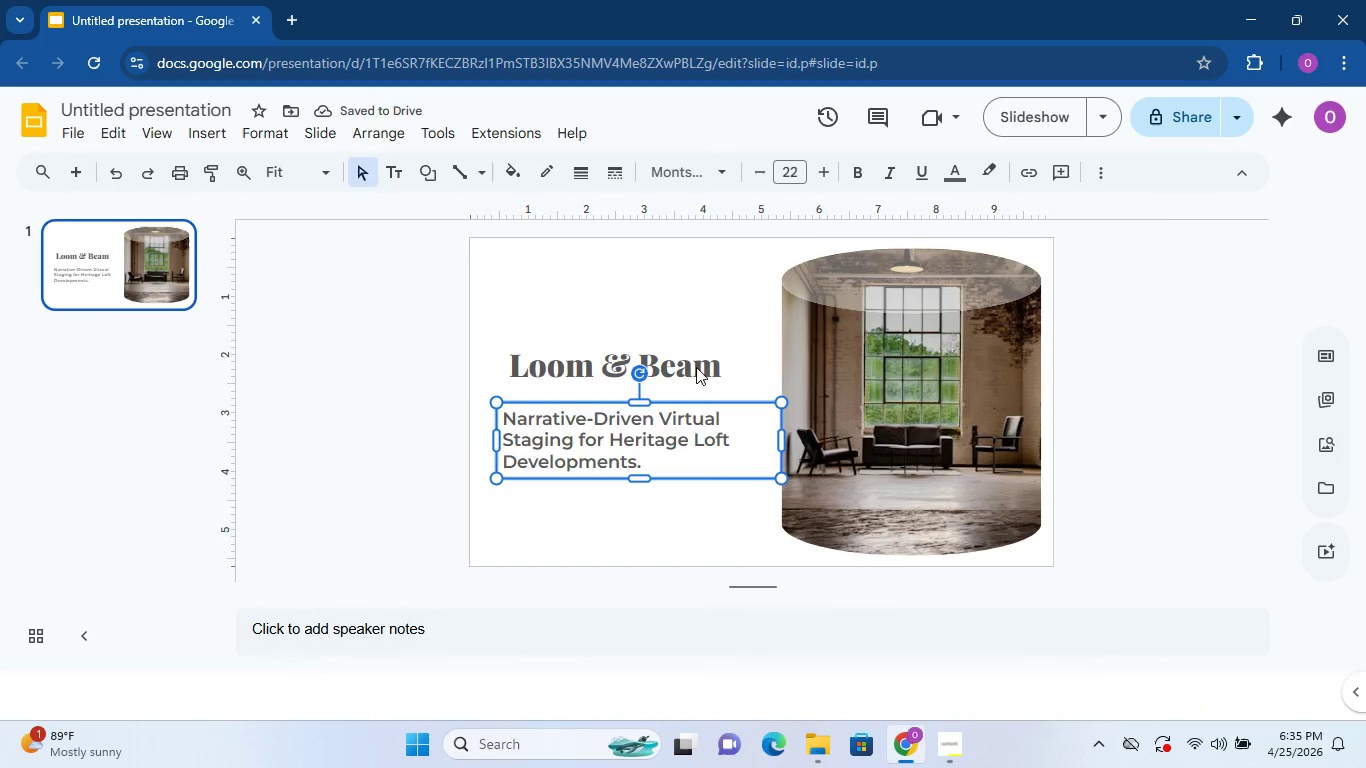 
left_click([693, 356])
 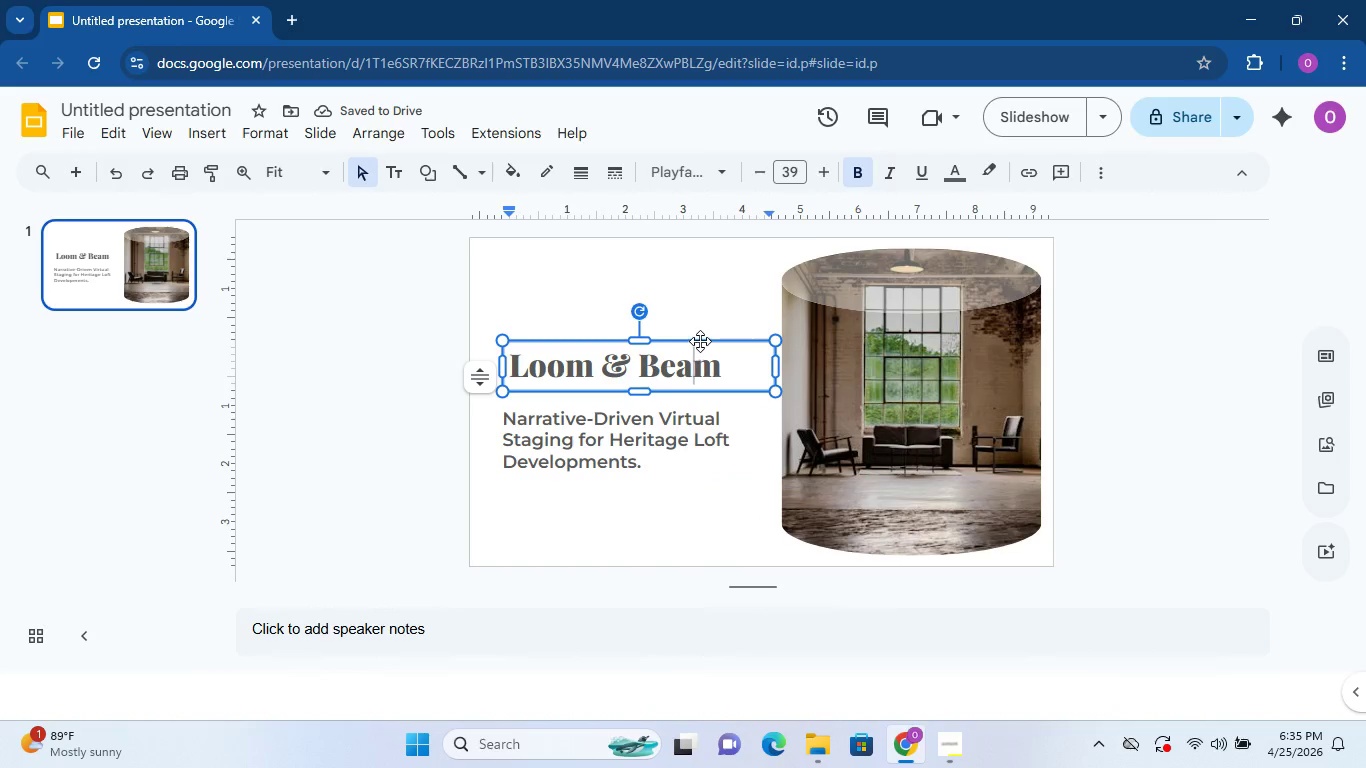 
left_click_drag(start_coordinate=[700, 341], to_coordinate=[691, 344])
 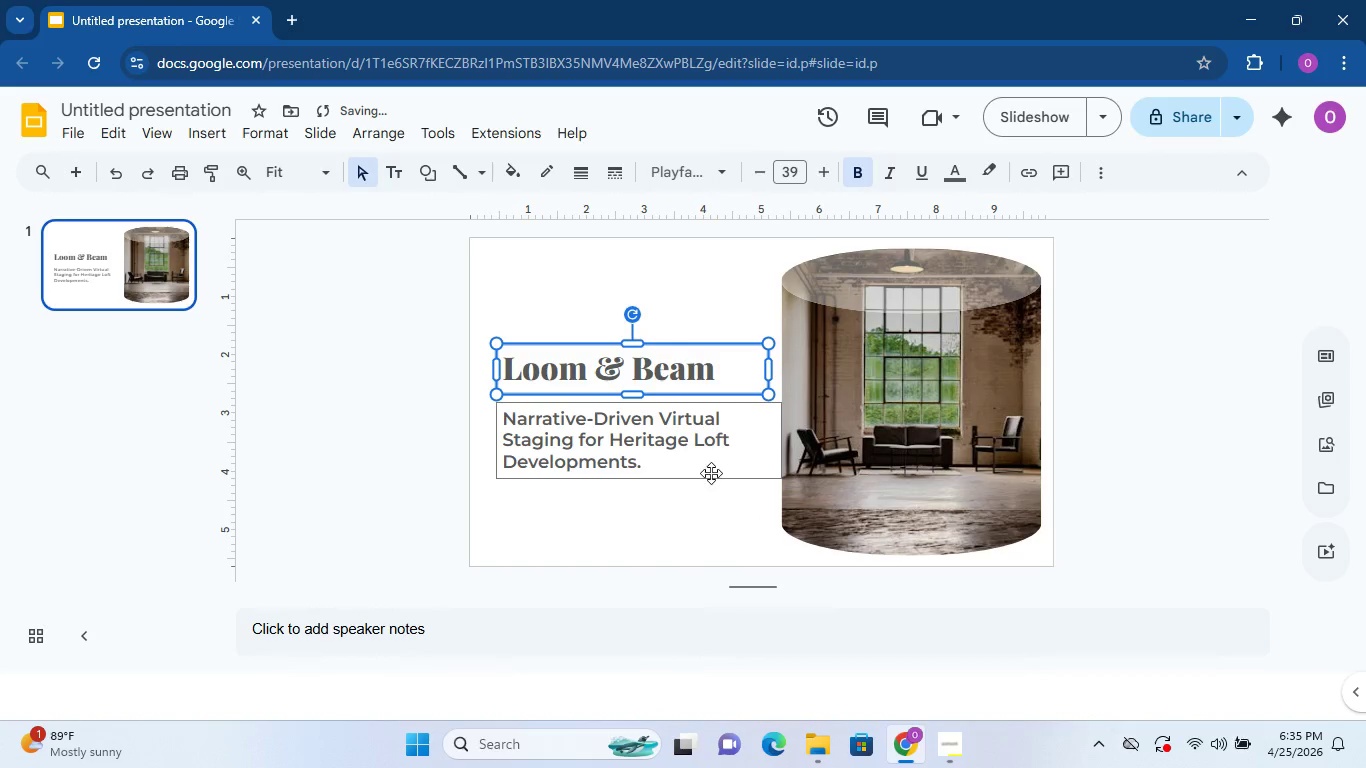 
left_click([712, 473])
 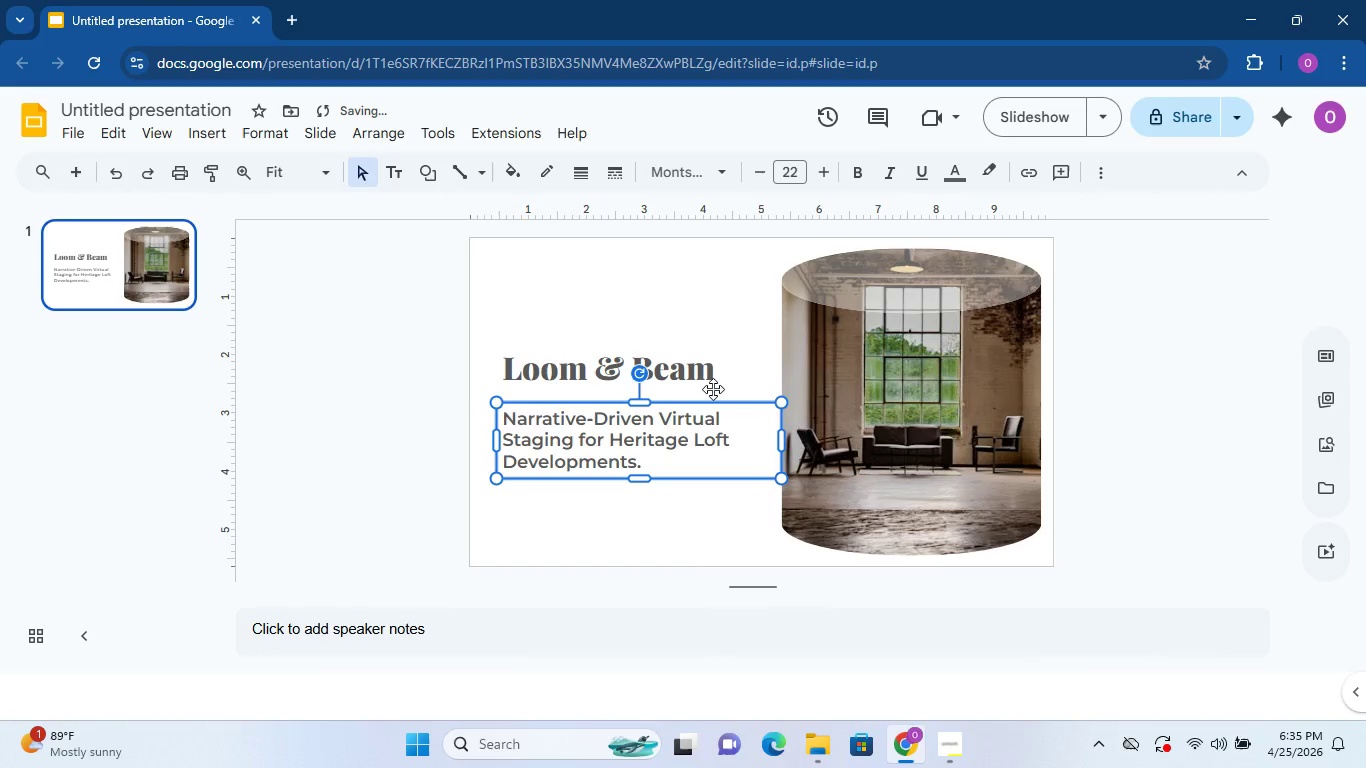 
left_click([707, 364])
 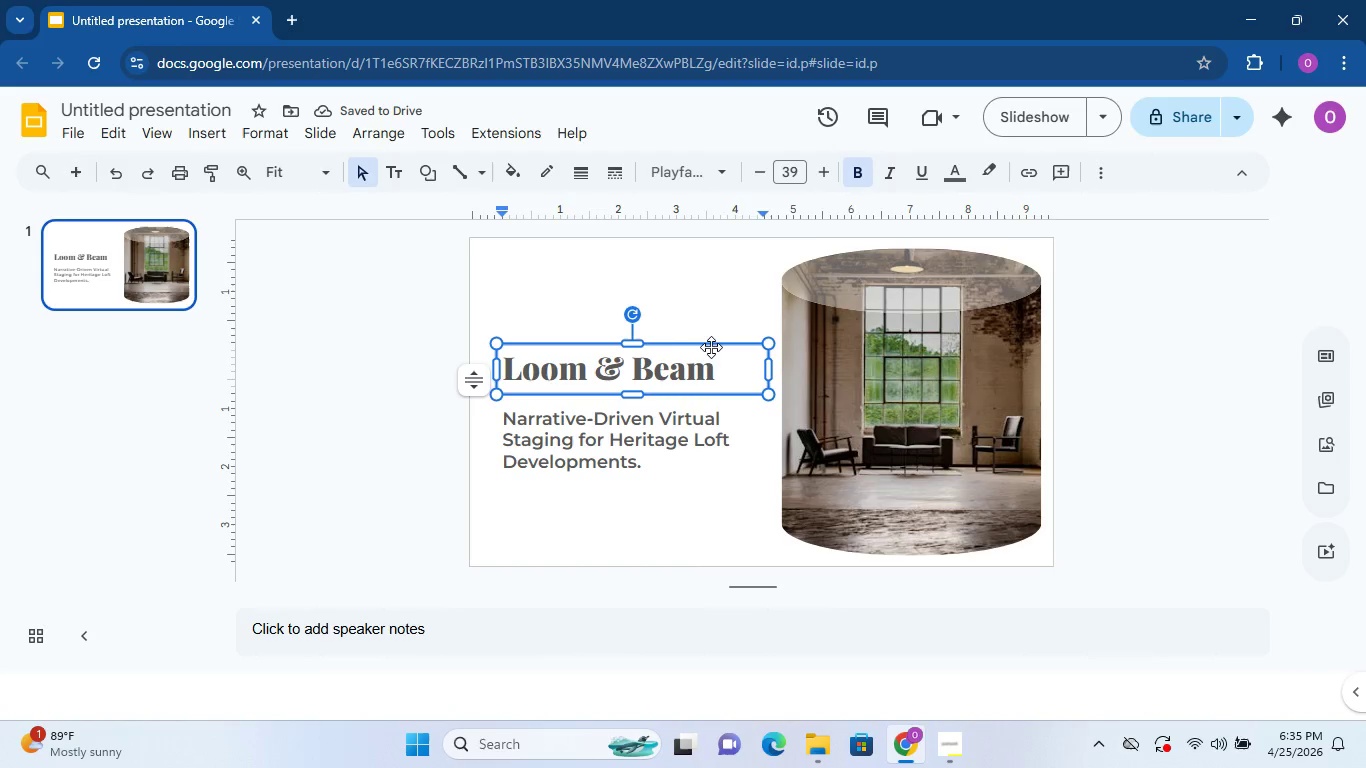 
left_click_drag(start_coordinate=[711, 346], to_coordinate=[701, 349])
 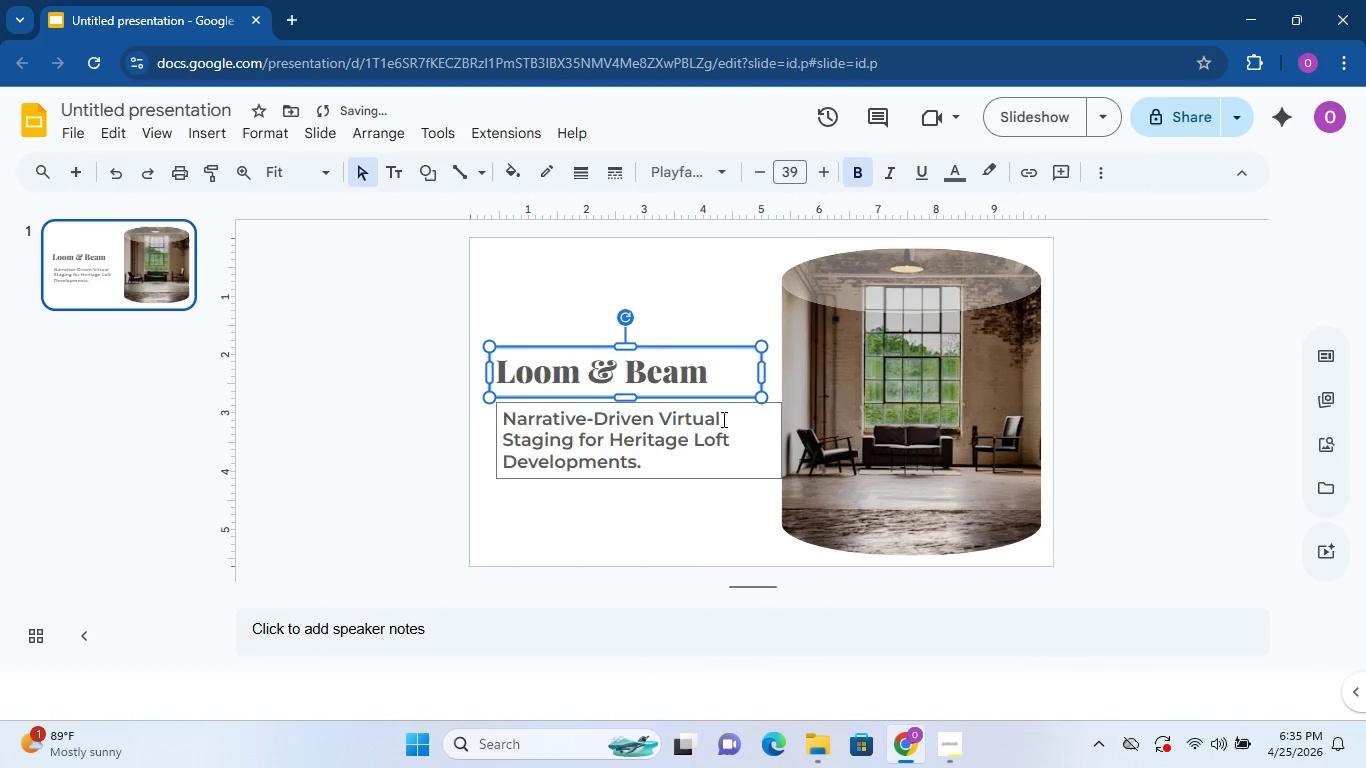 
left_click([703, 279])
 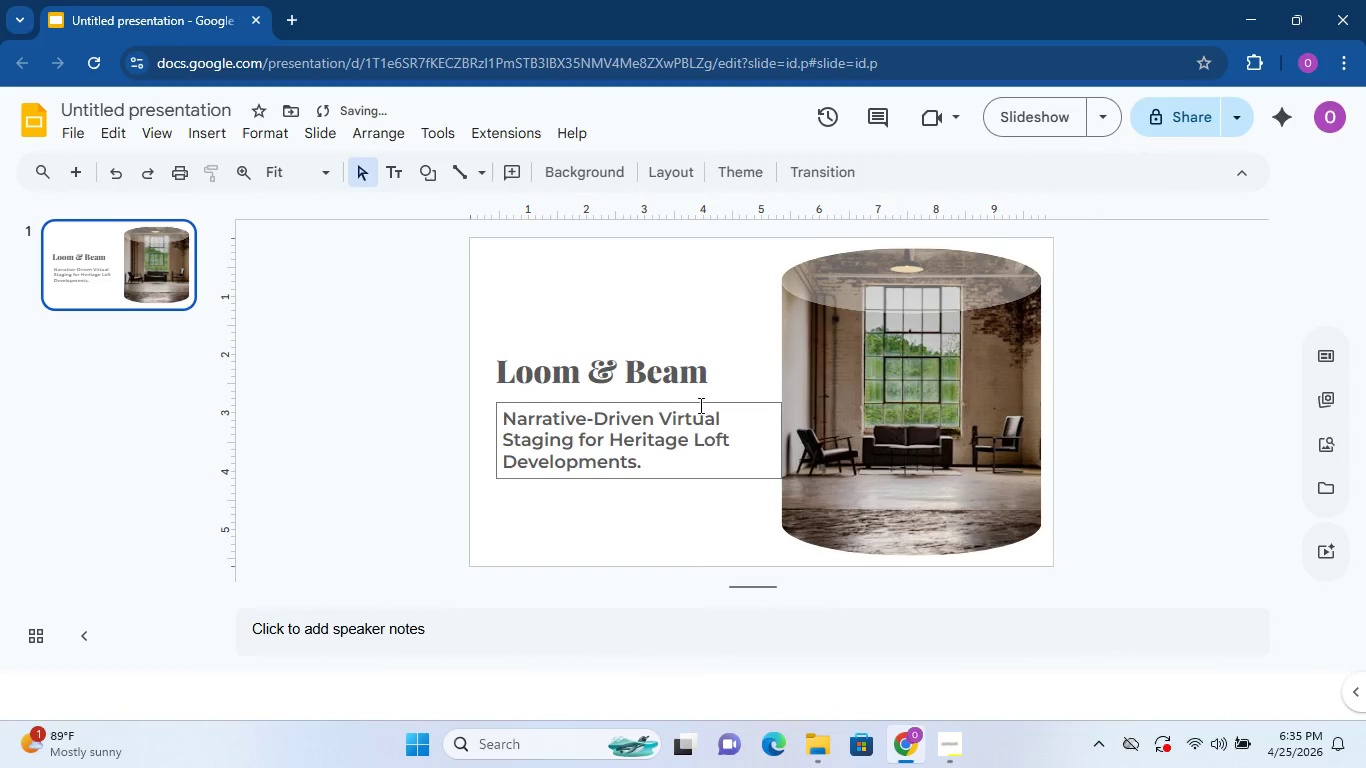 
left_click([693, 379])
 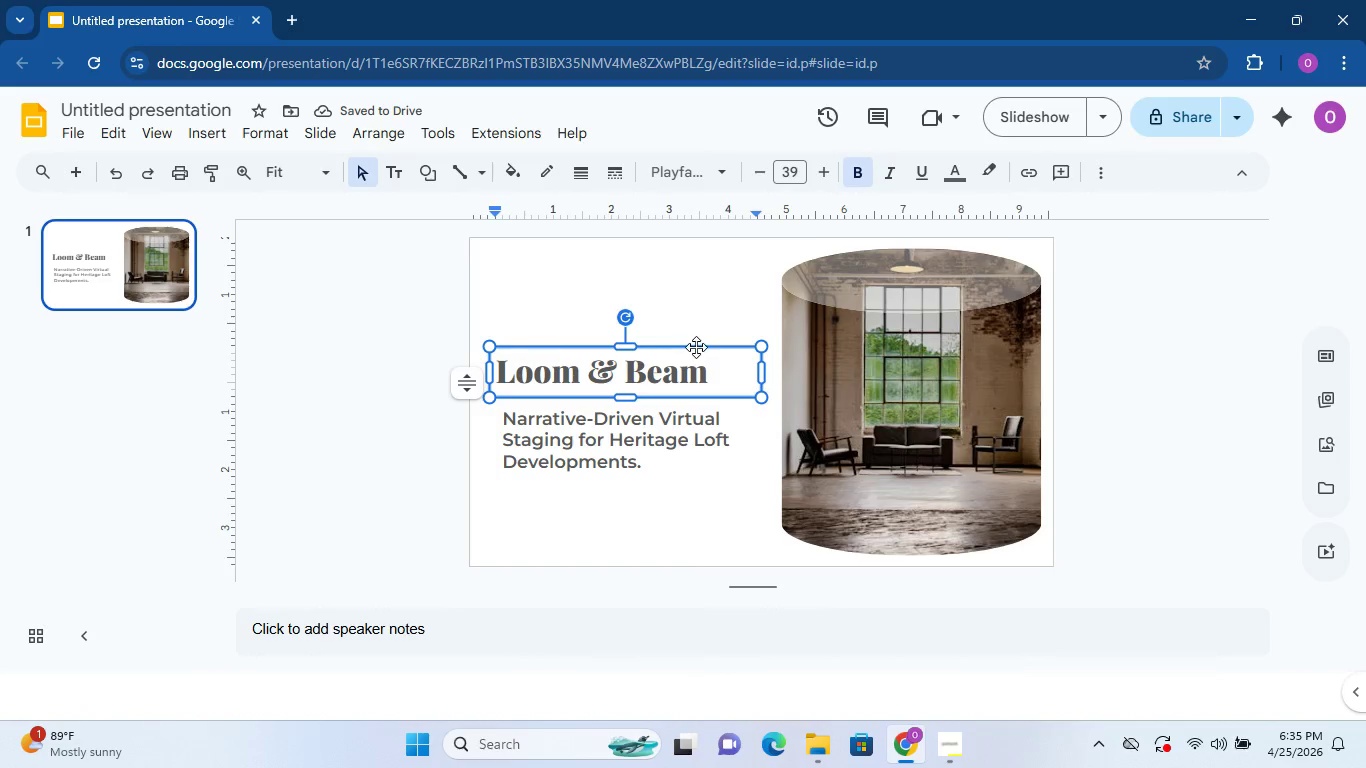 
left_click_drag(start_coordinate=[696, 347], to_coordinate=[704, 346])
 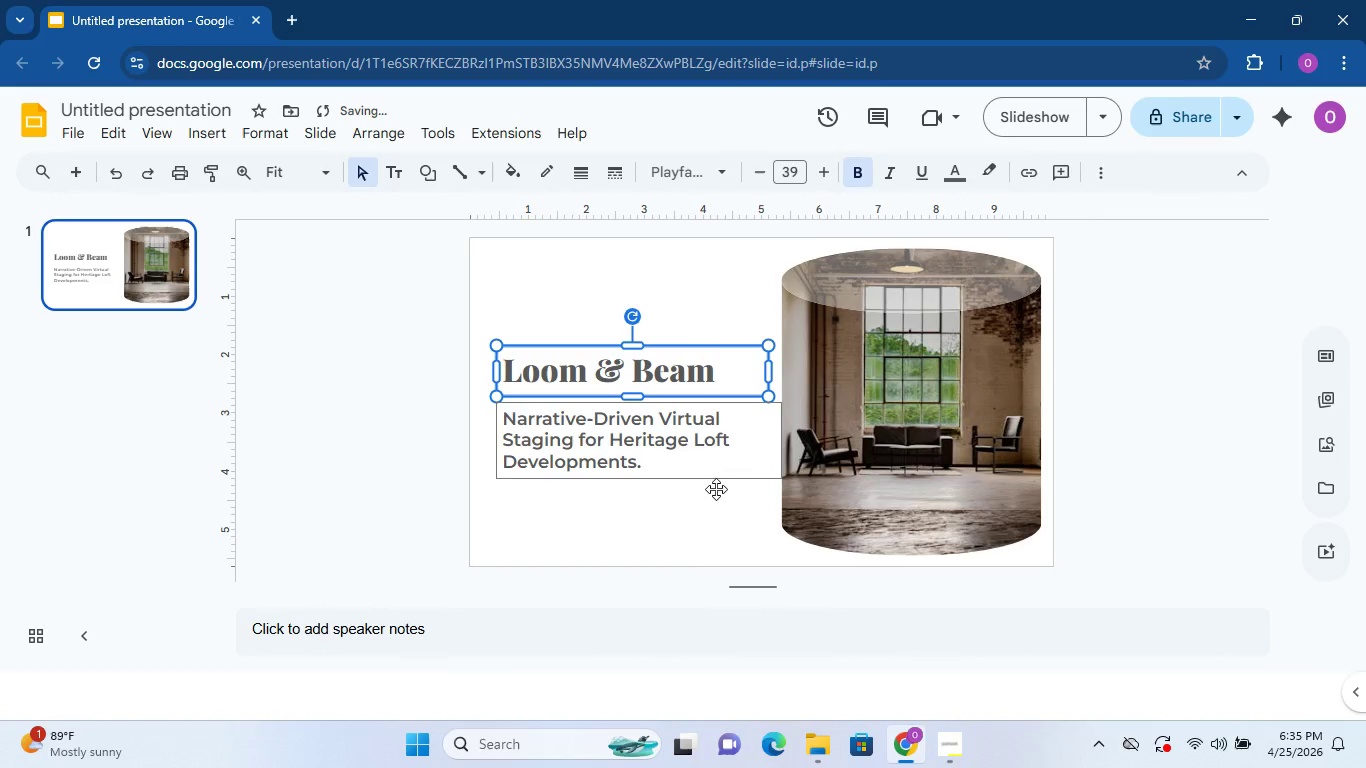 
left_click([721, 496])
 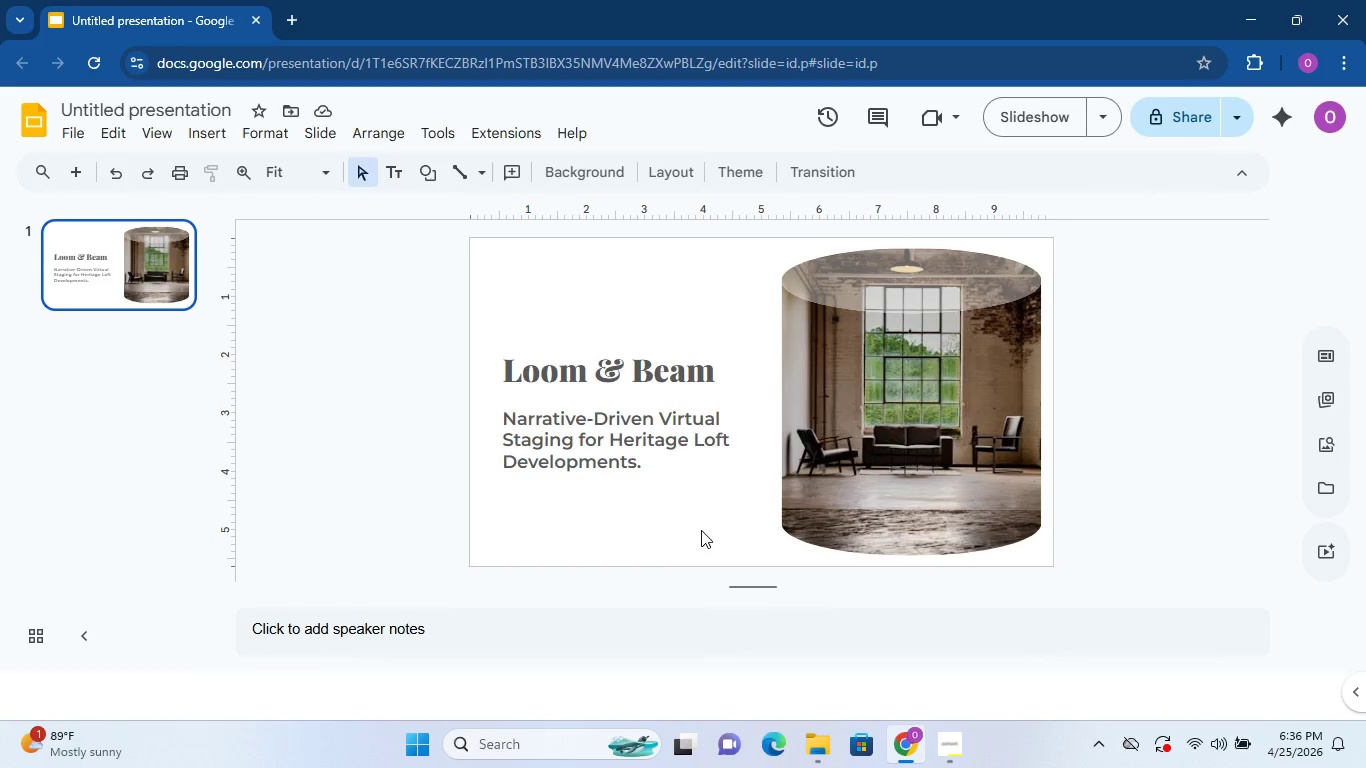 
wait(12.33)
 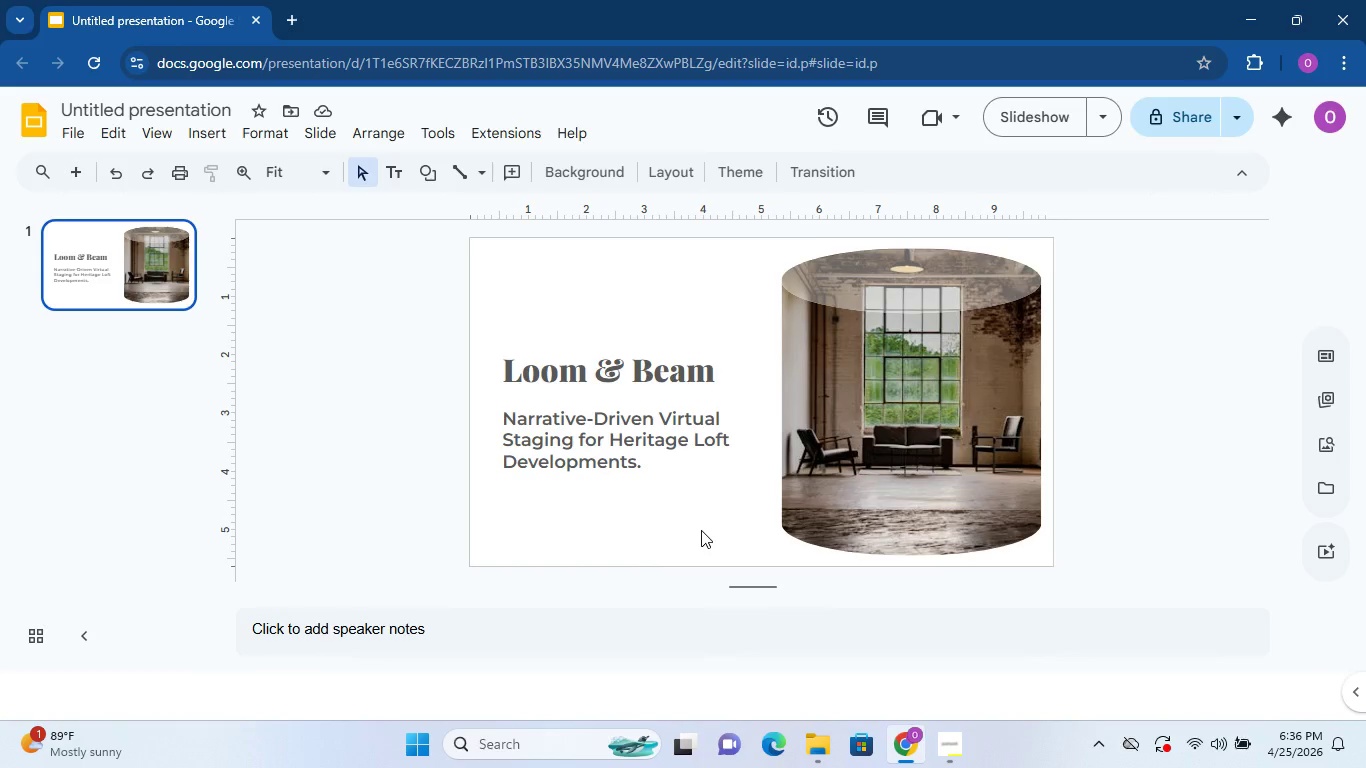 
left_click([632, 454])
 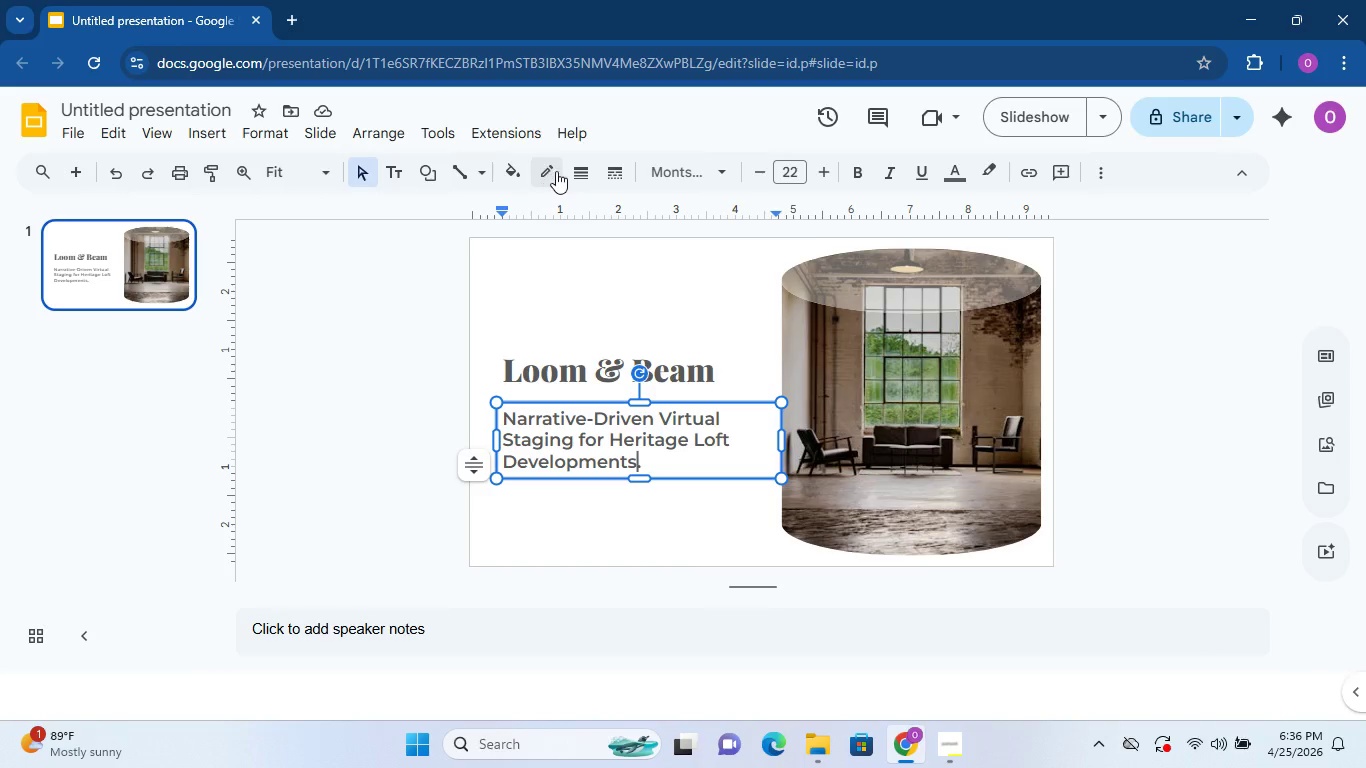 
left_click([569, 170])
 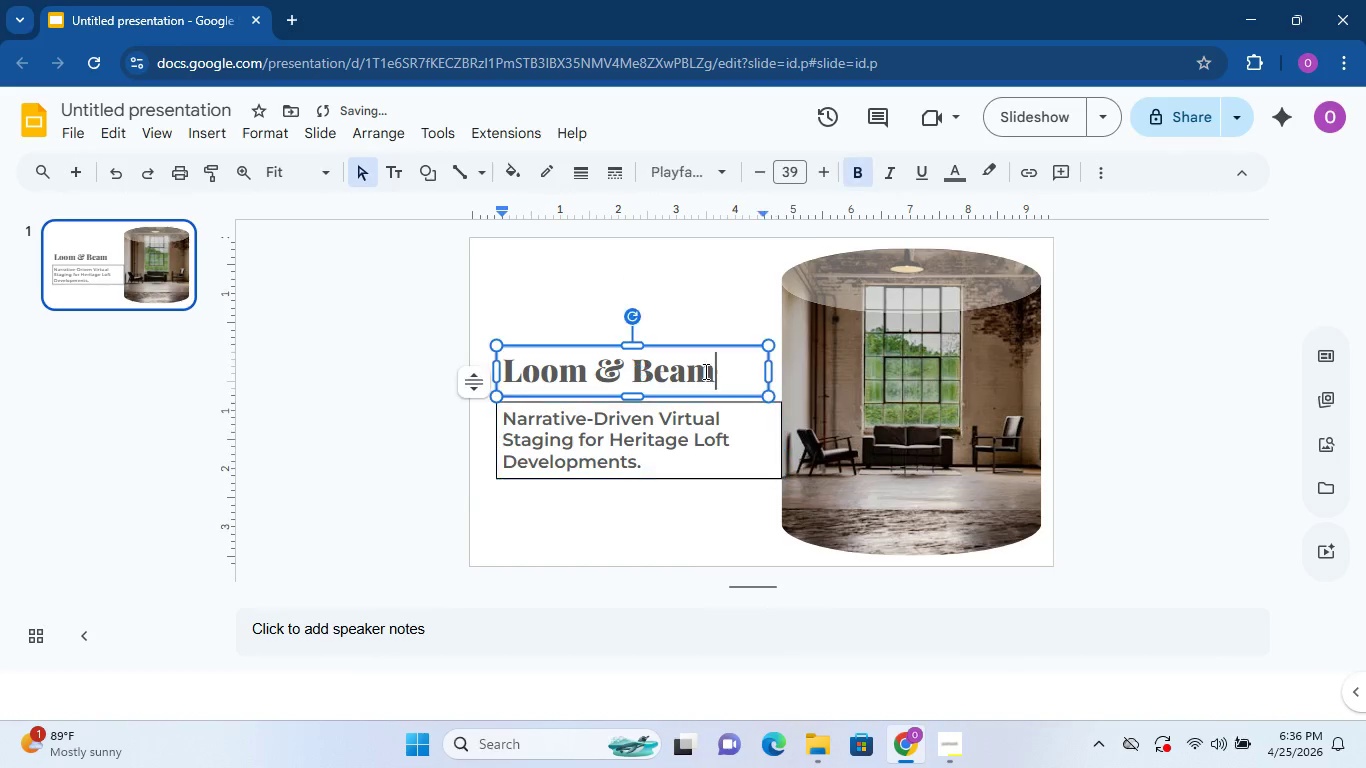 
left_click([703, 317])
 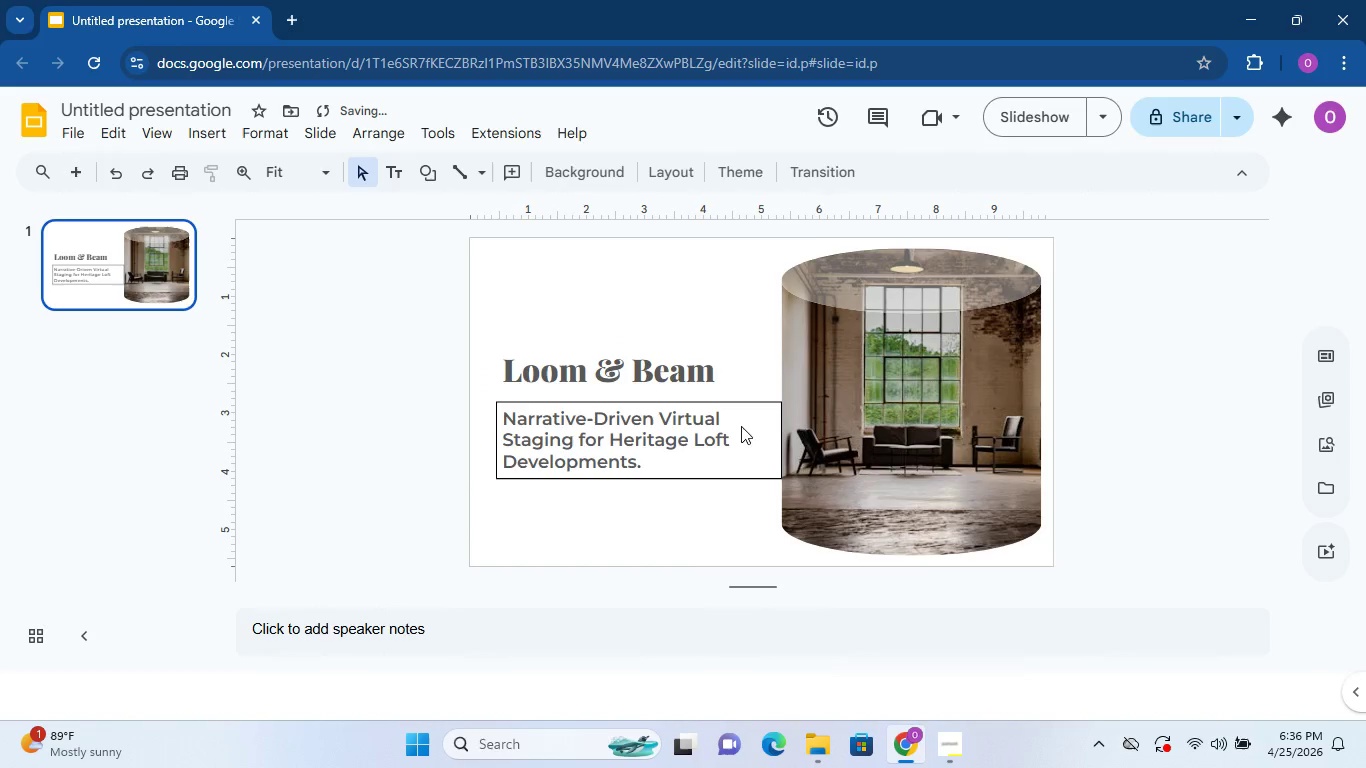 
left_click([736, 438])
 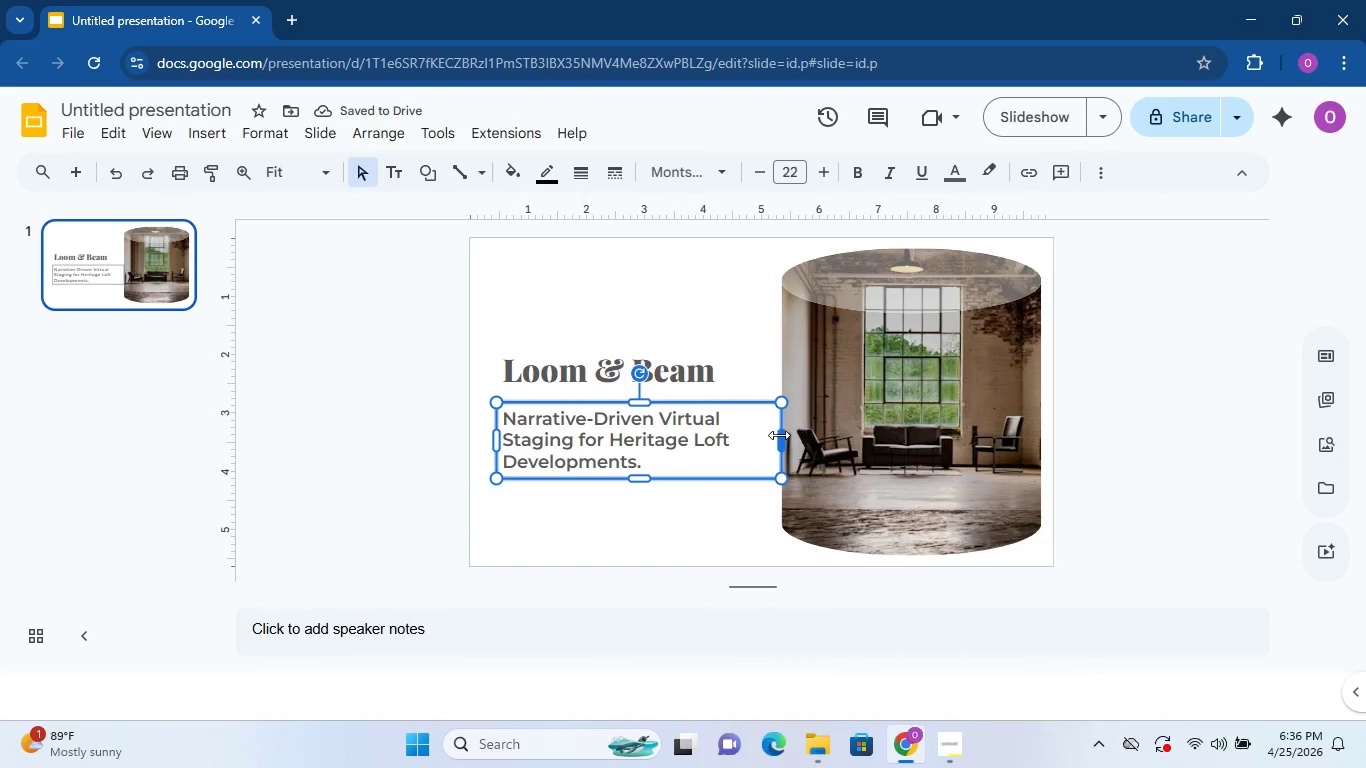 
left_click_drag(start_coordinate=[780, 435], to_coordinate=[760, 435])
 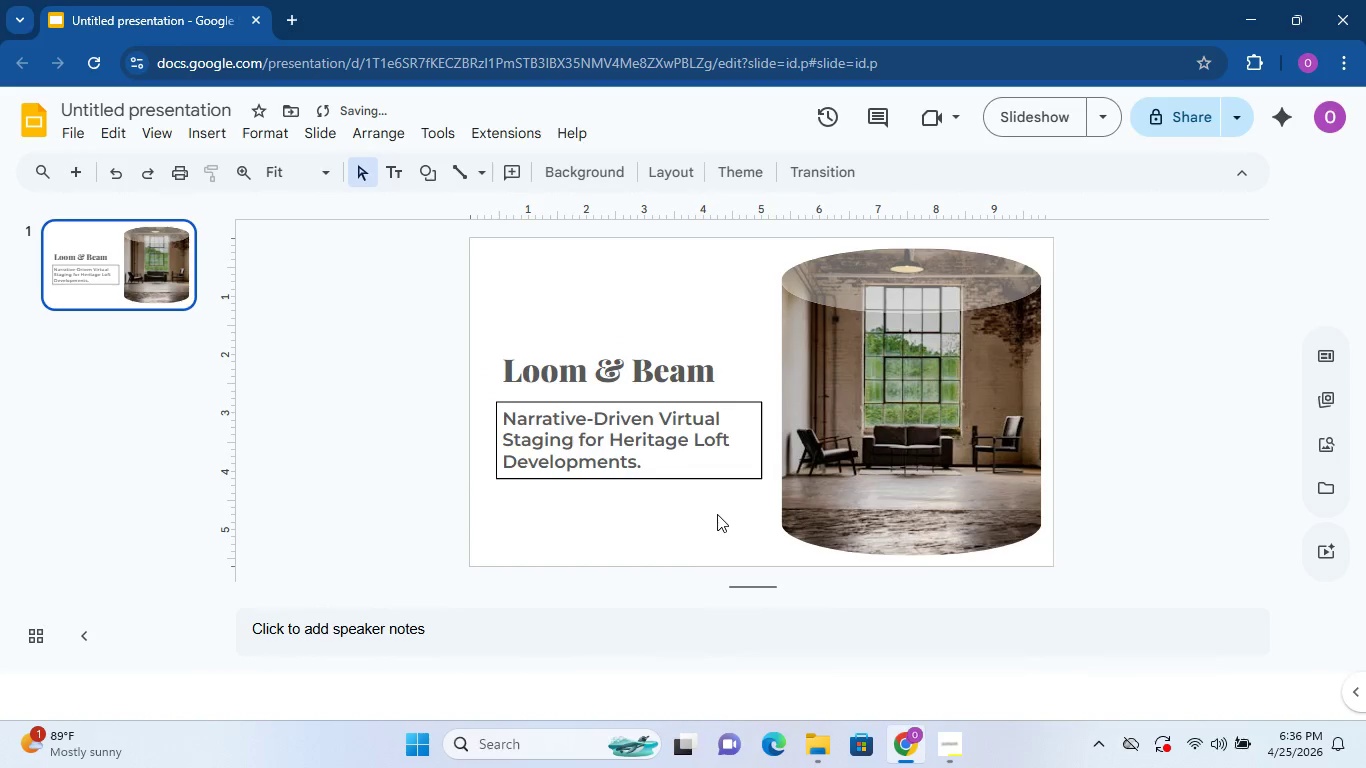 
left_click([743, 443])
 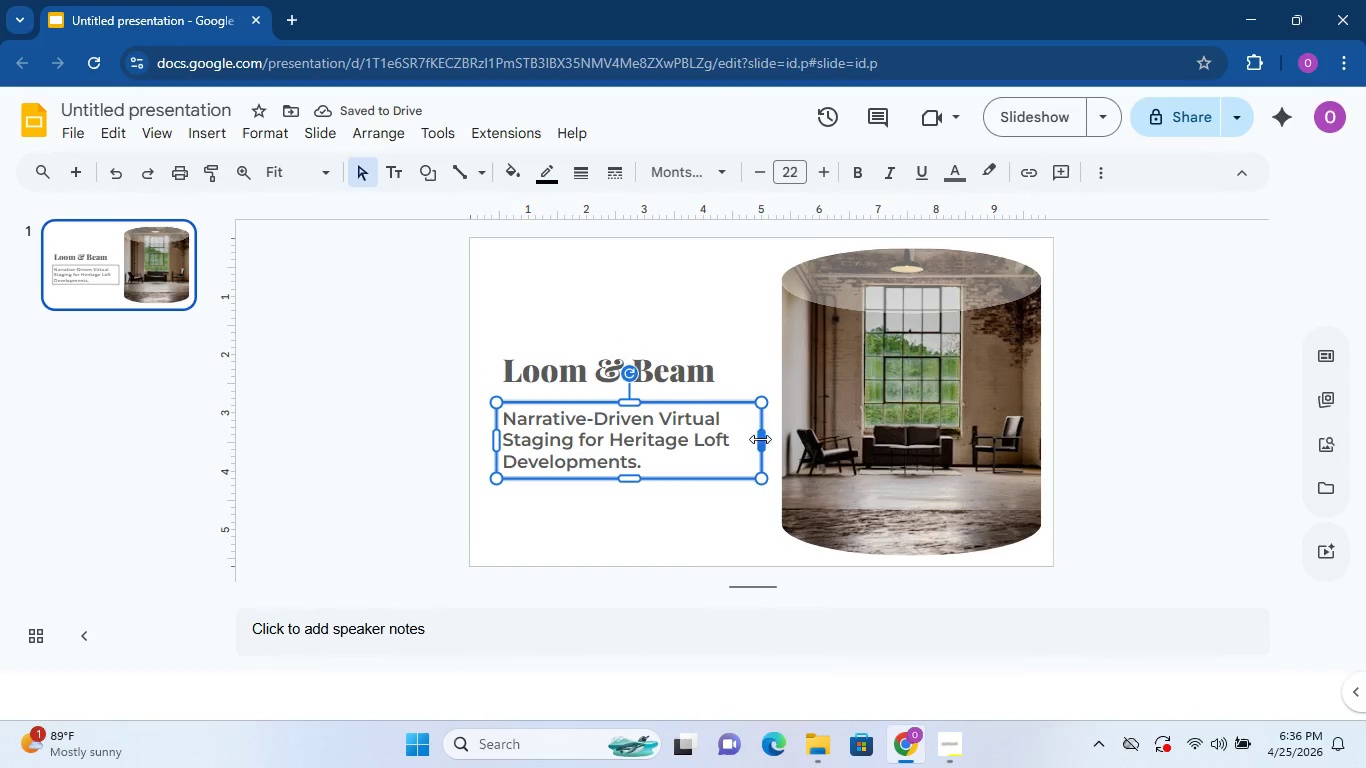 
left_click_drag(start_coordinate=[761, 439], to_coordinate=[745, 439])
 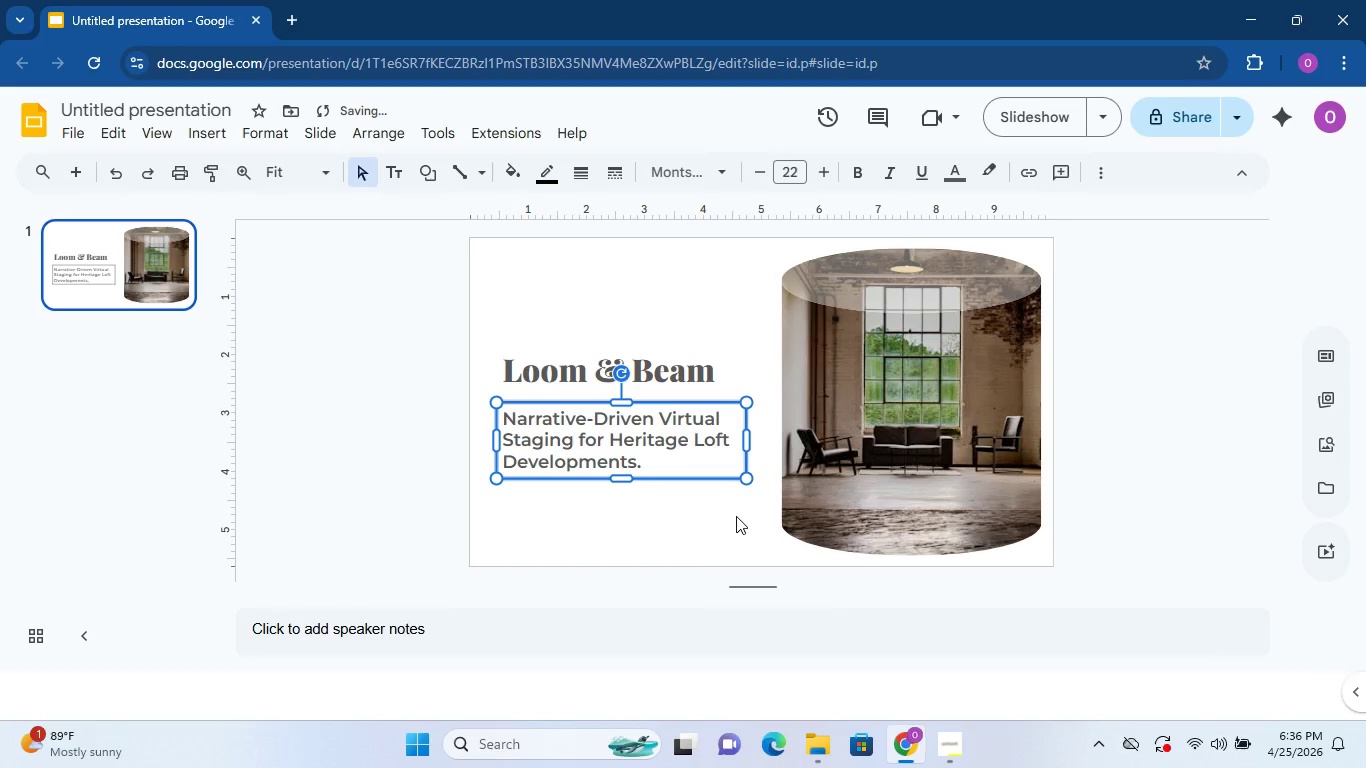 
left_click([736, 516])
 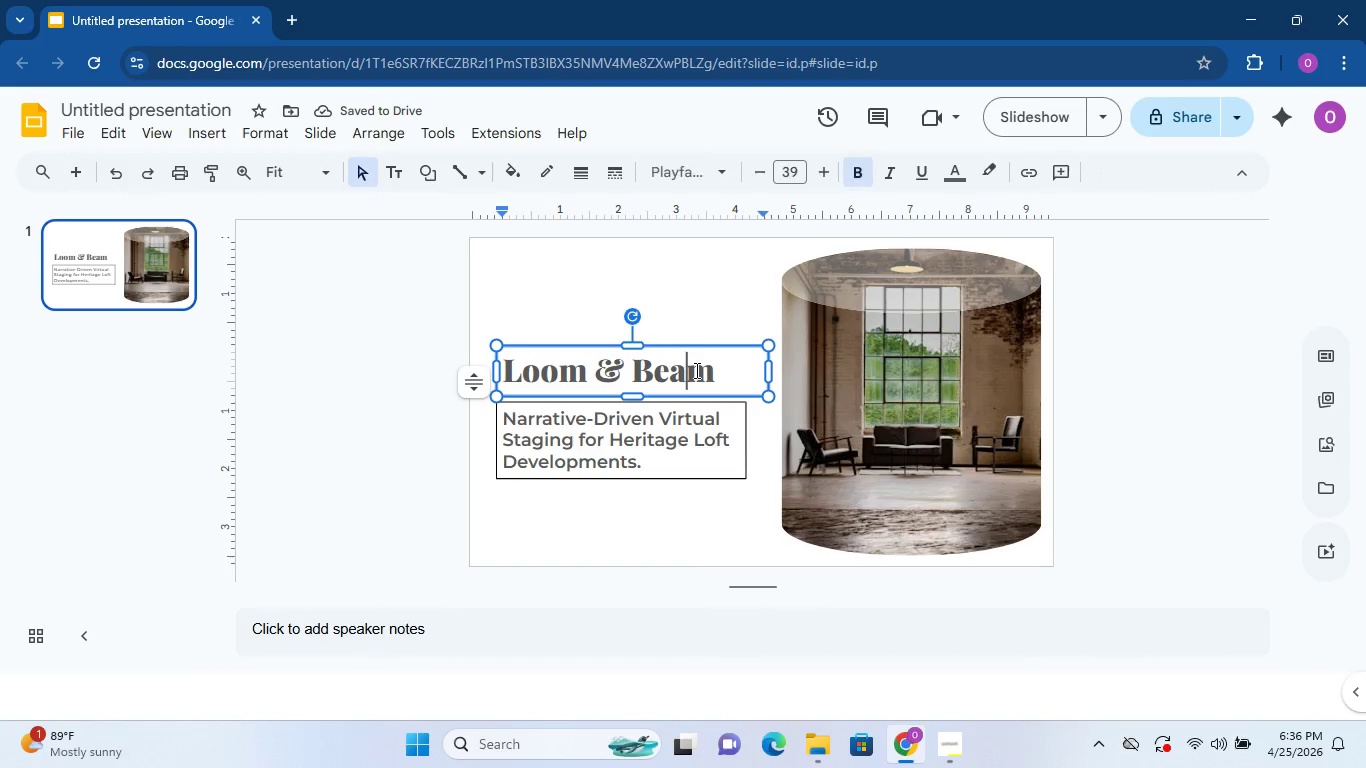 
left_click_drag(start_coordinate=[705, 346], to_coordinate=[694, 346])
 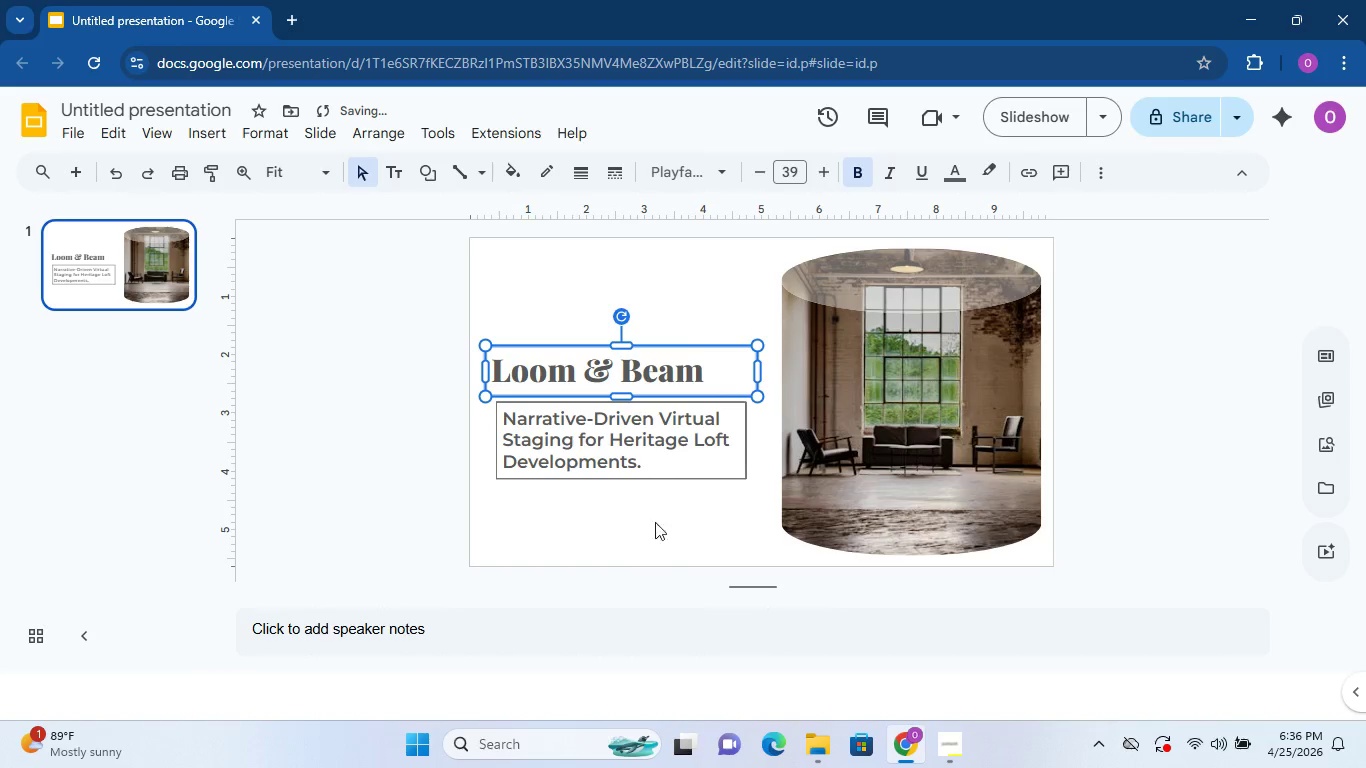 
left_click([662, 553])
 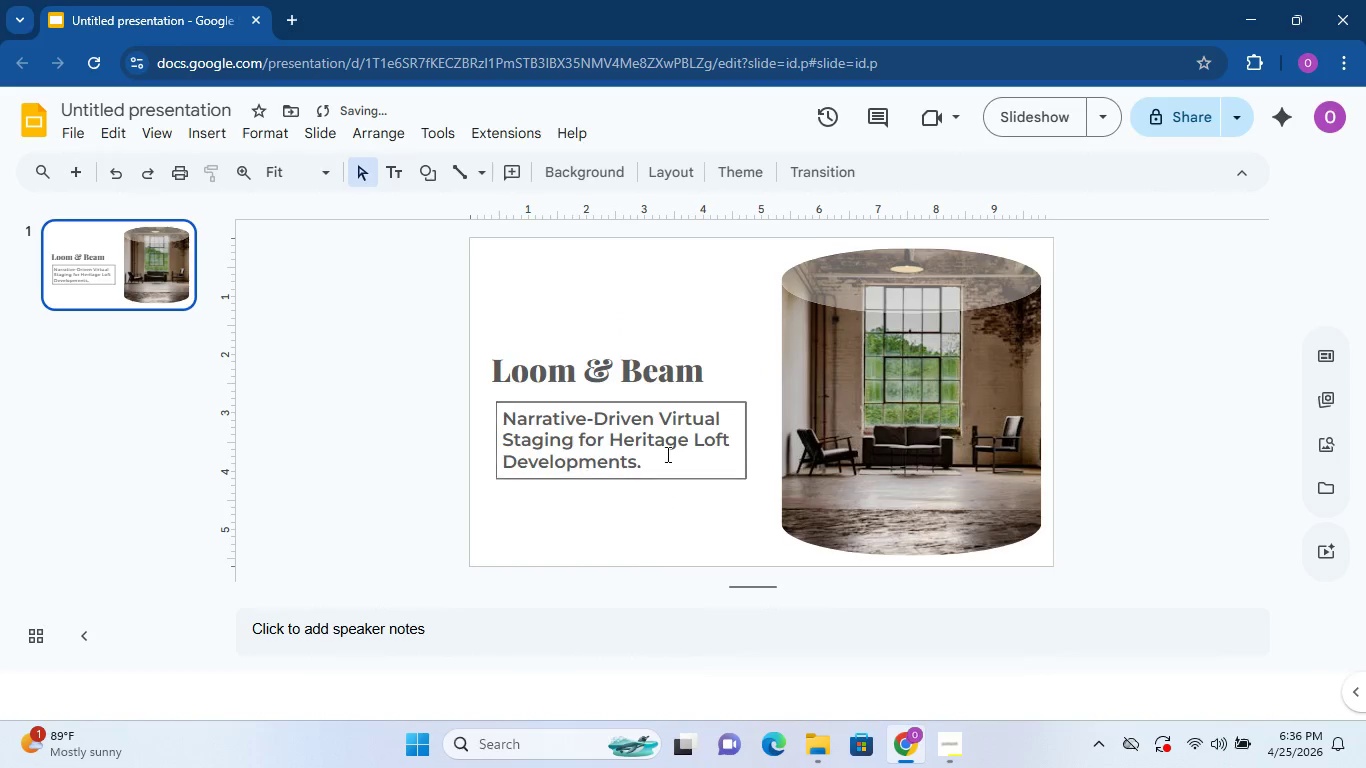 
left_click([668, 381])
 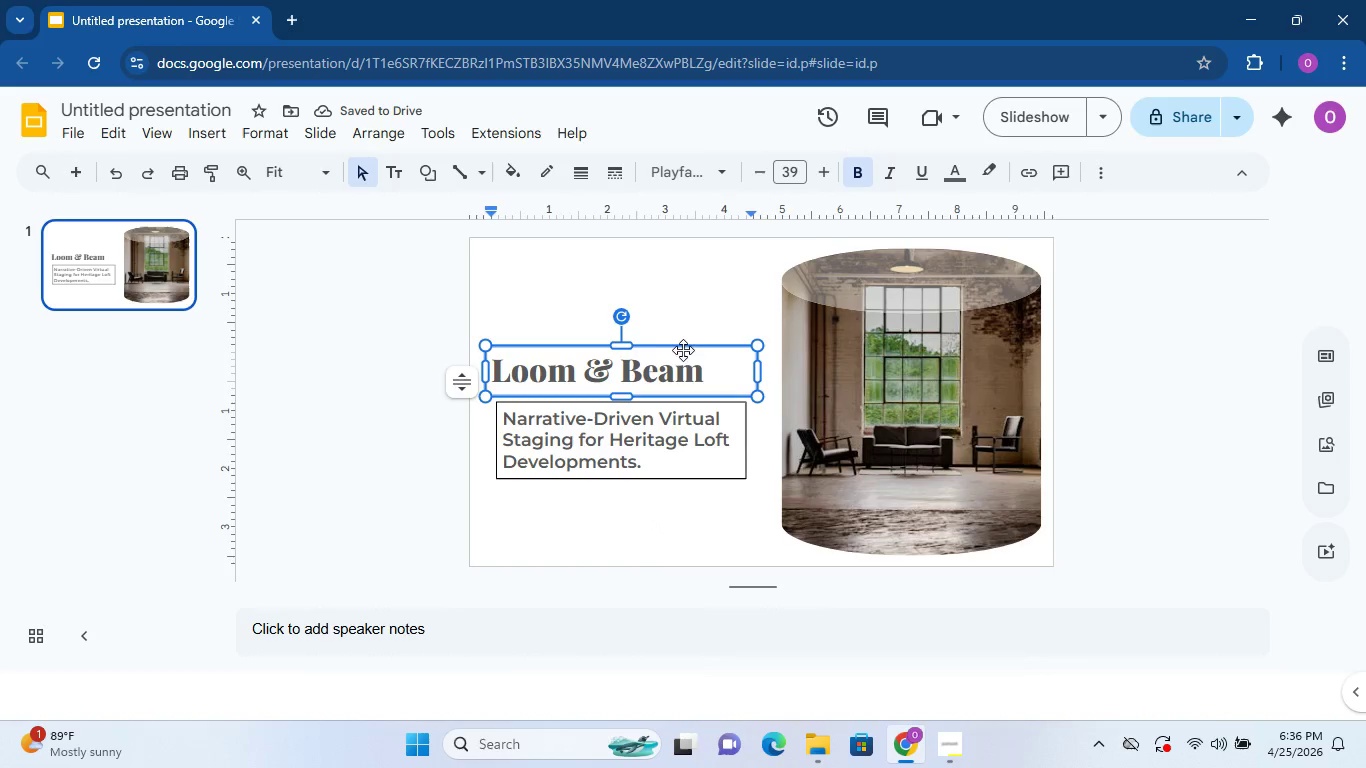 
left_click([685, 348])
 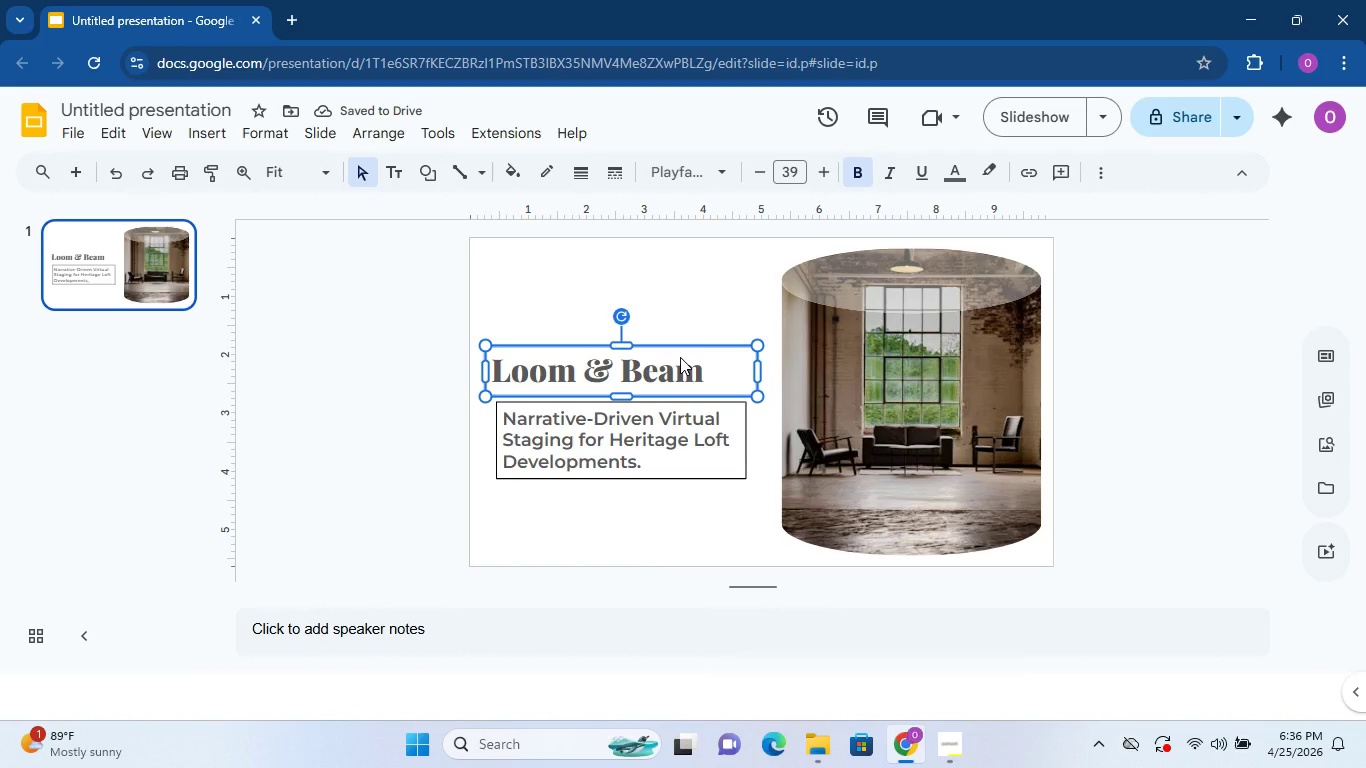 
key(ArrowRight)
 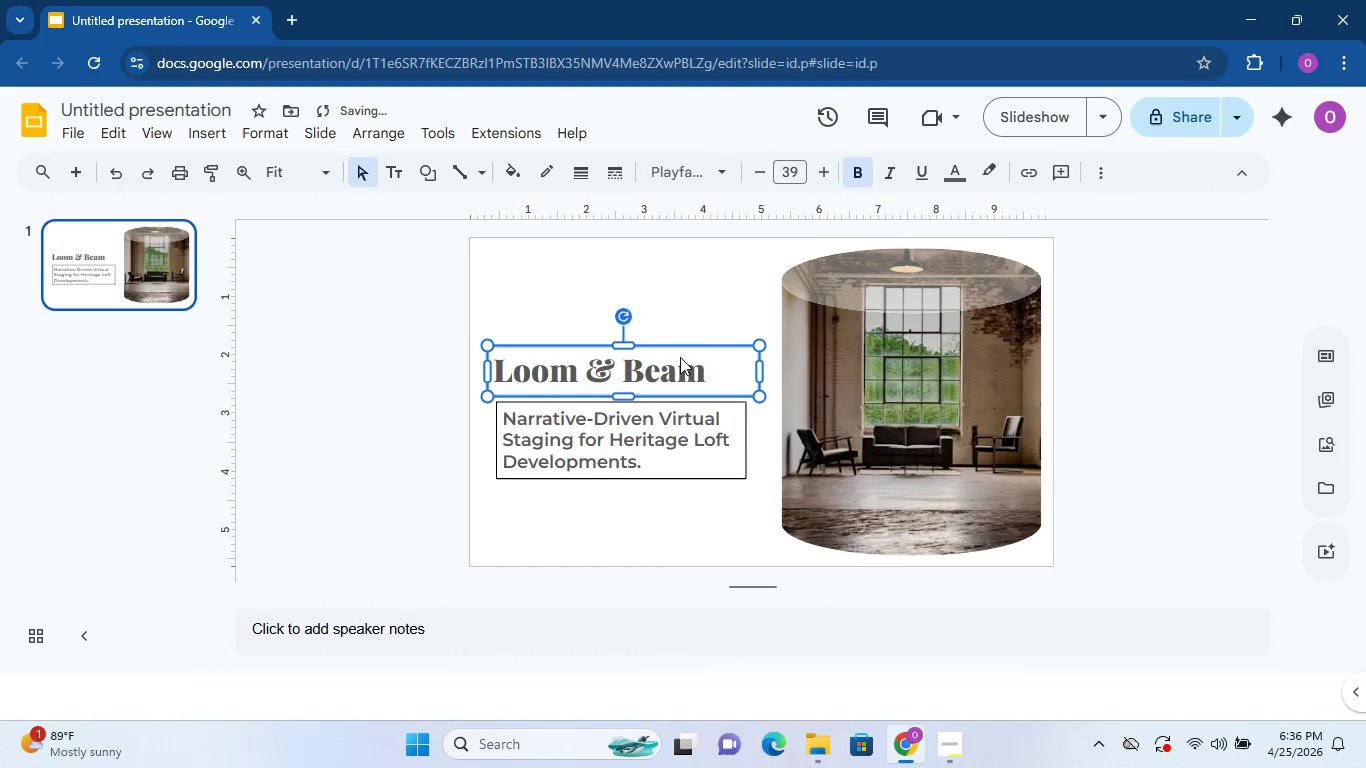 
key(ArrowRight)
 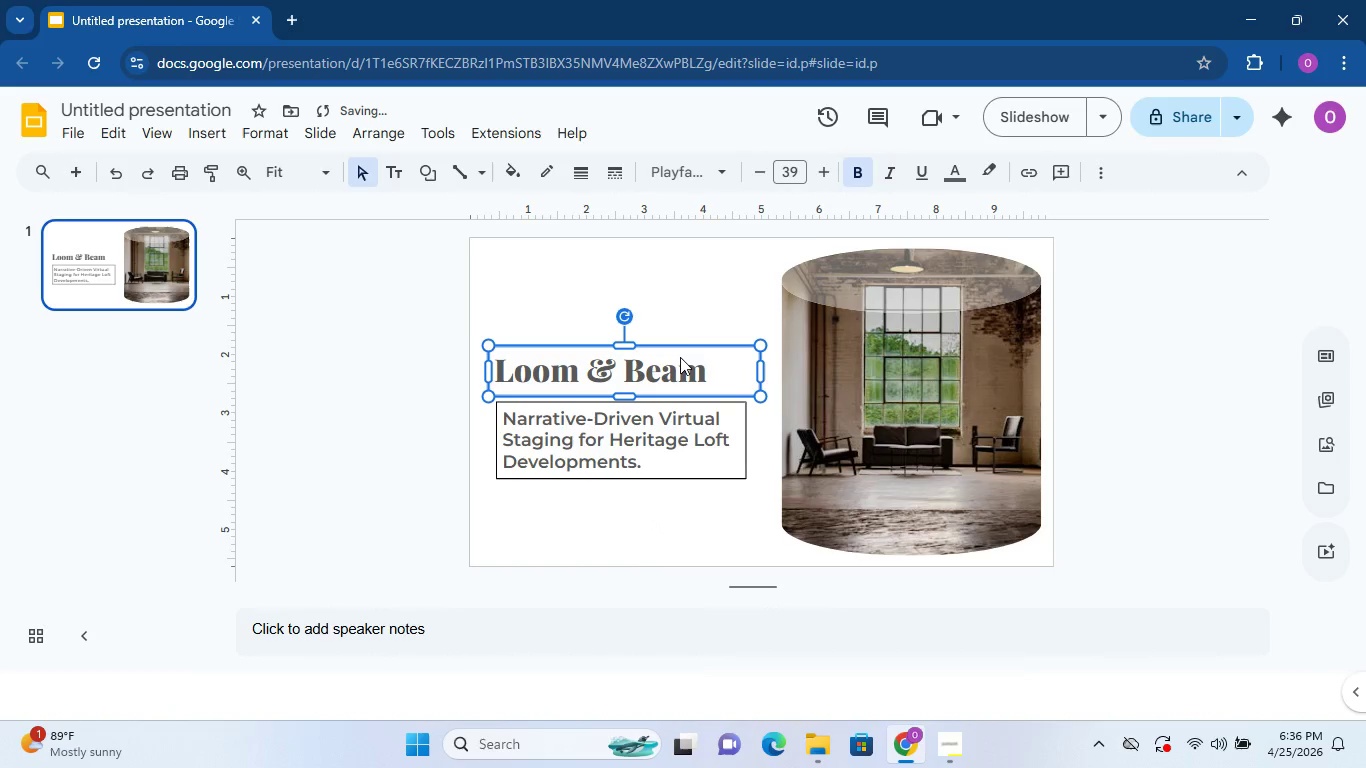 
key(ArrowRight)
 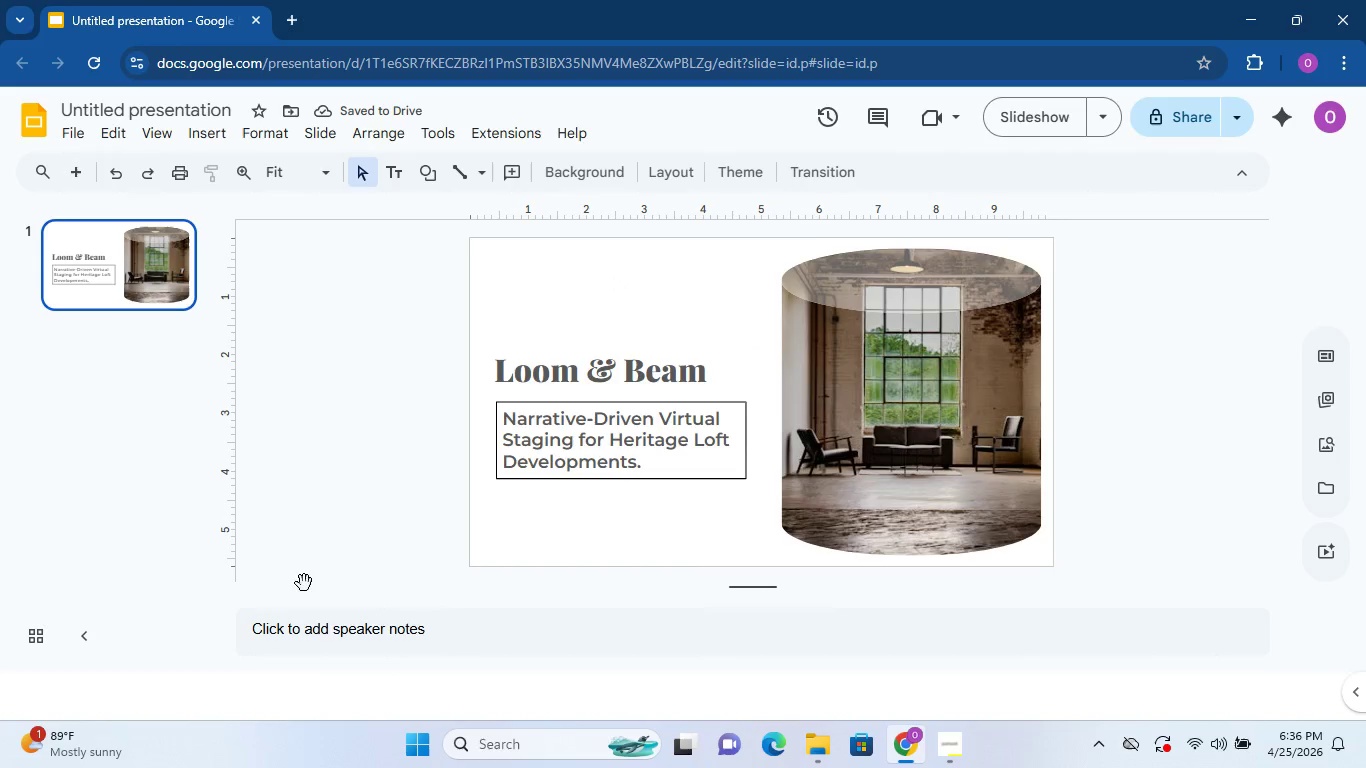 
wait(5.77)
 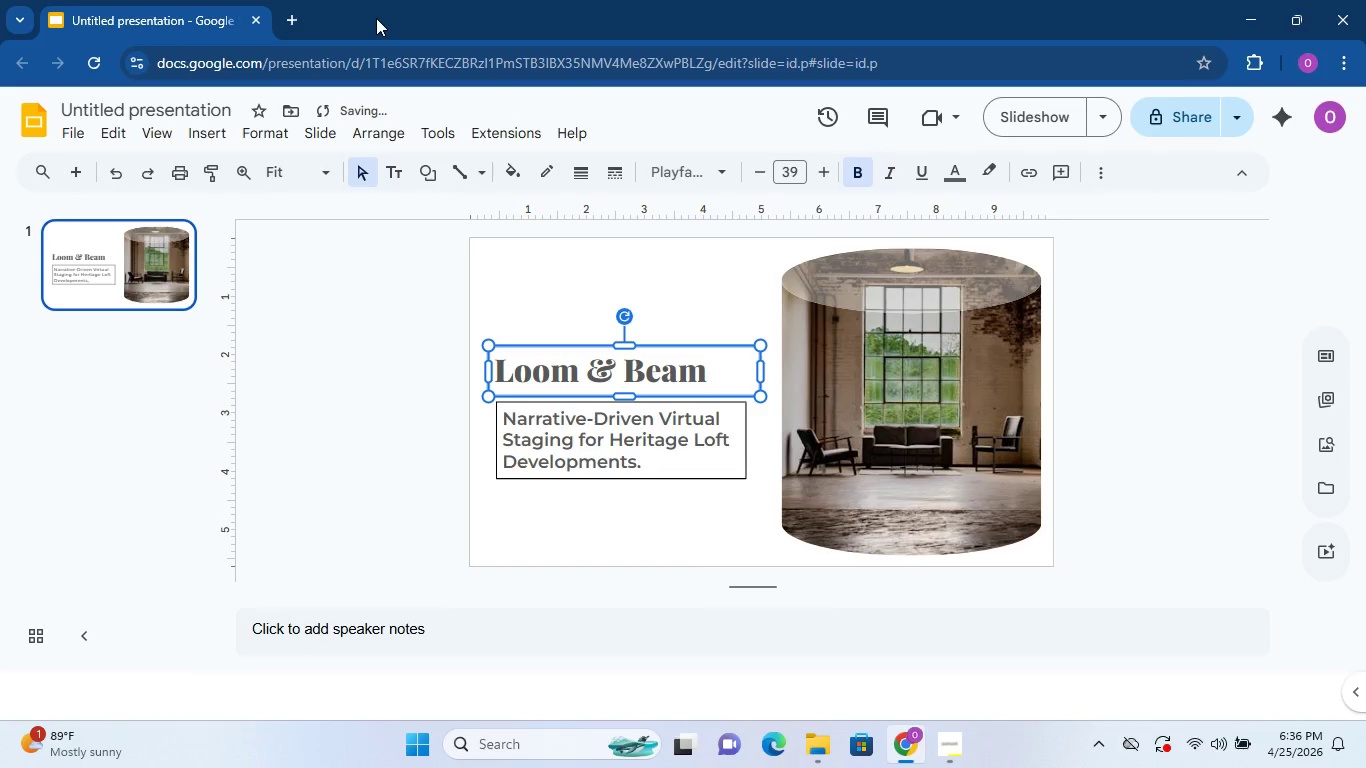 
left_click([88, 177])
 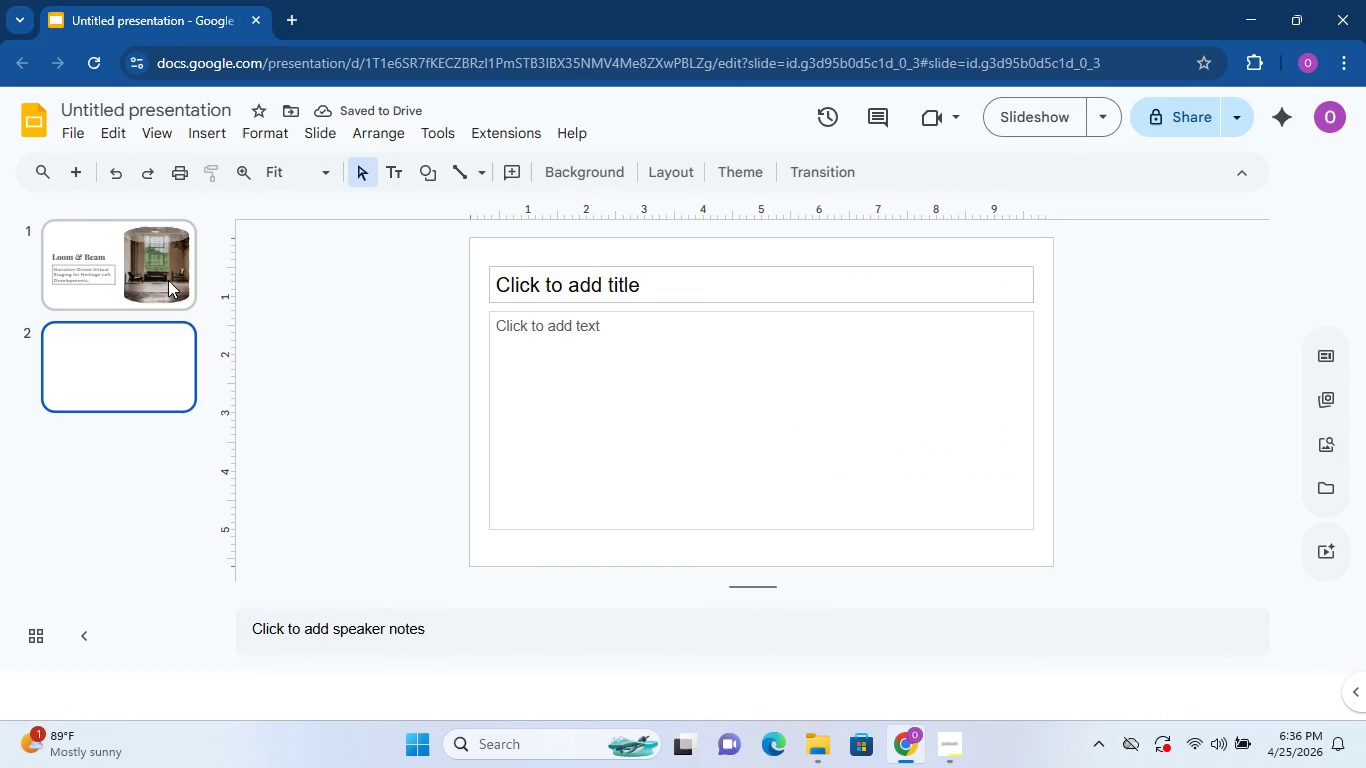 
wait(6.41)
 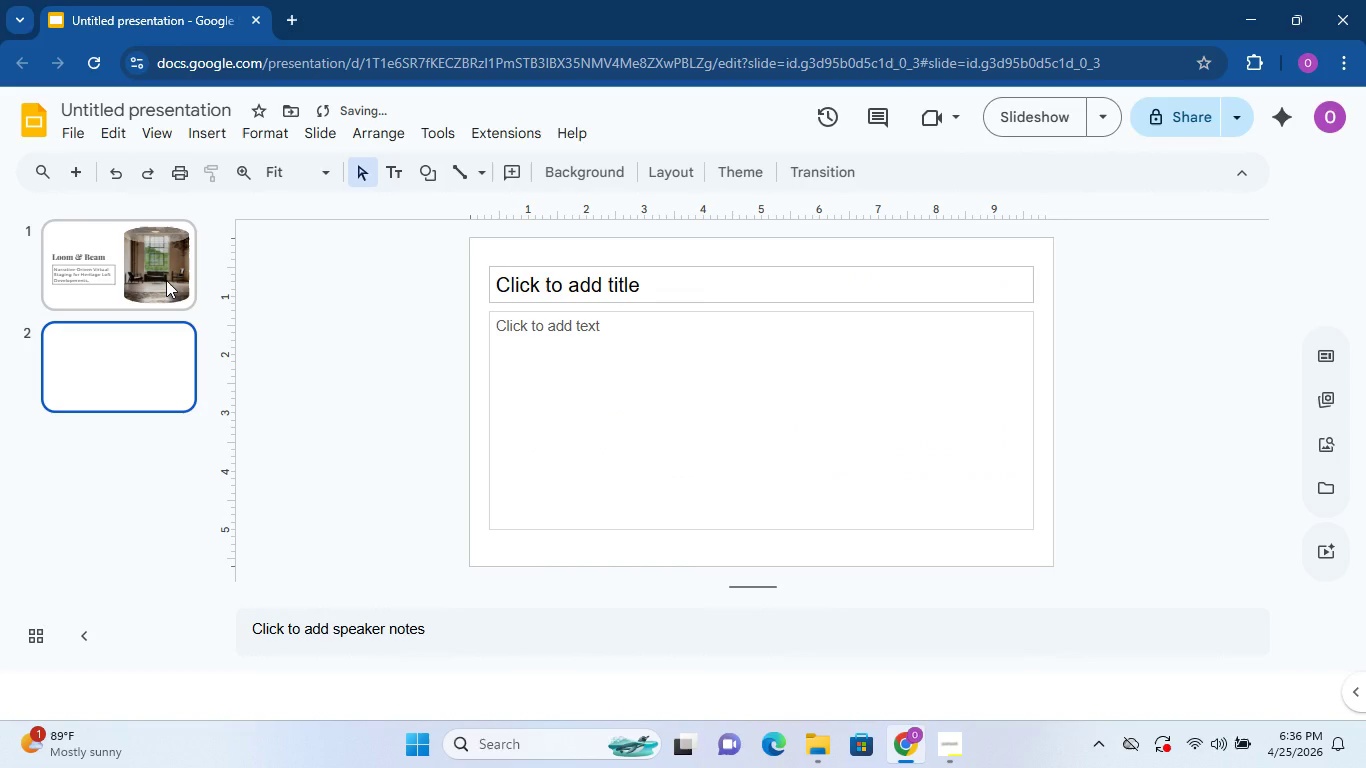 
left_click([613, 272])
 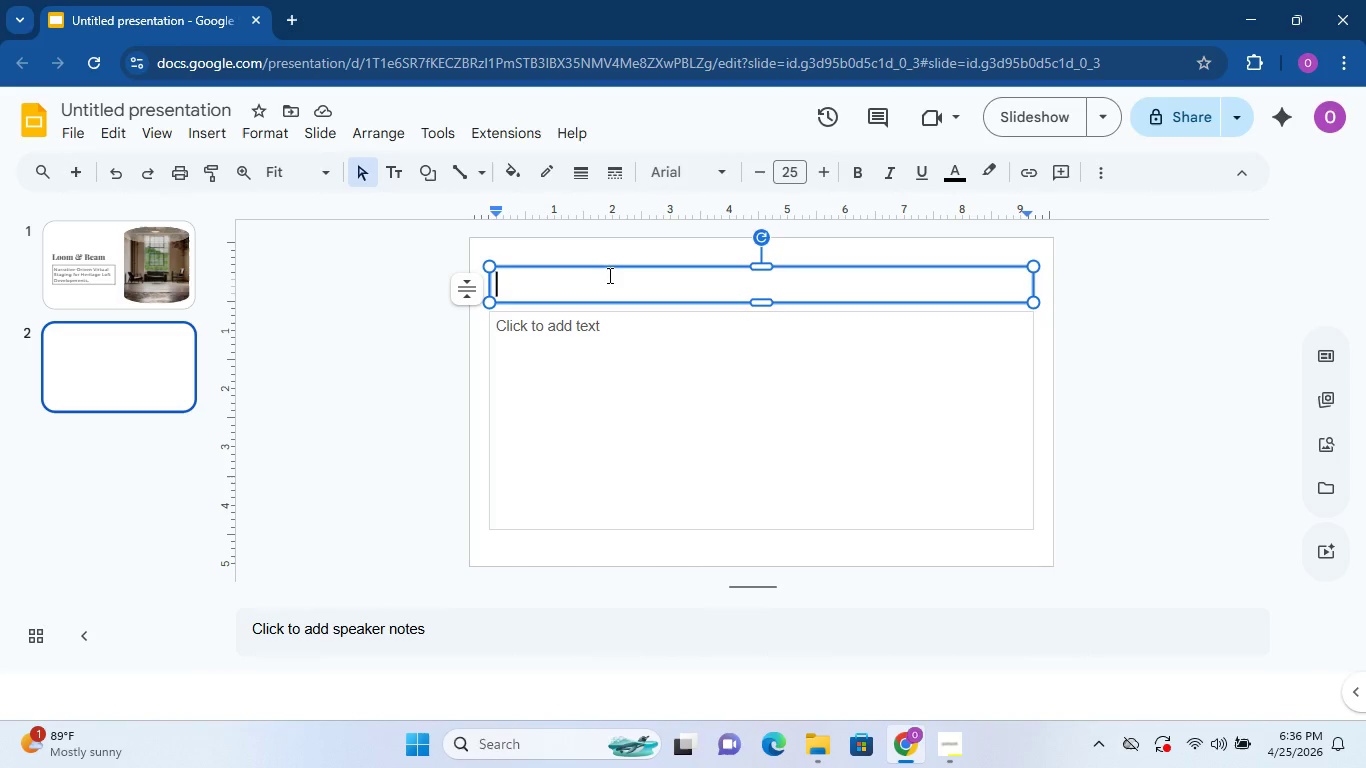 
key(MediaTrackNext)
 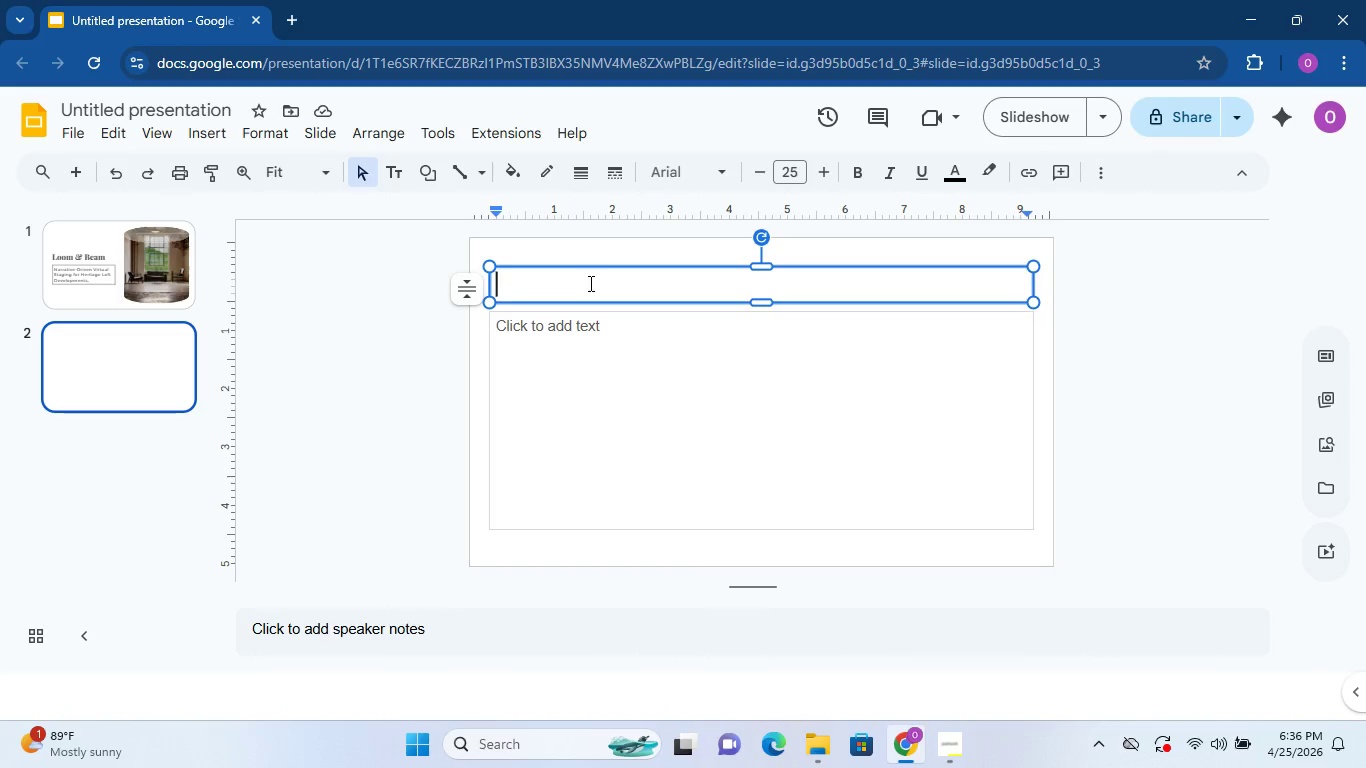 
key(Delete)
 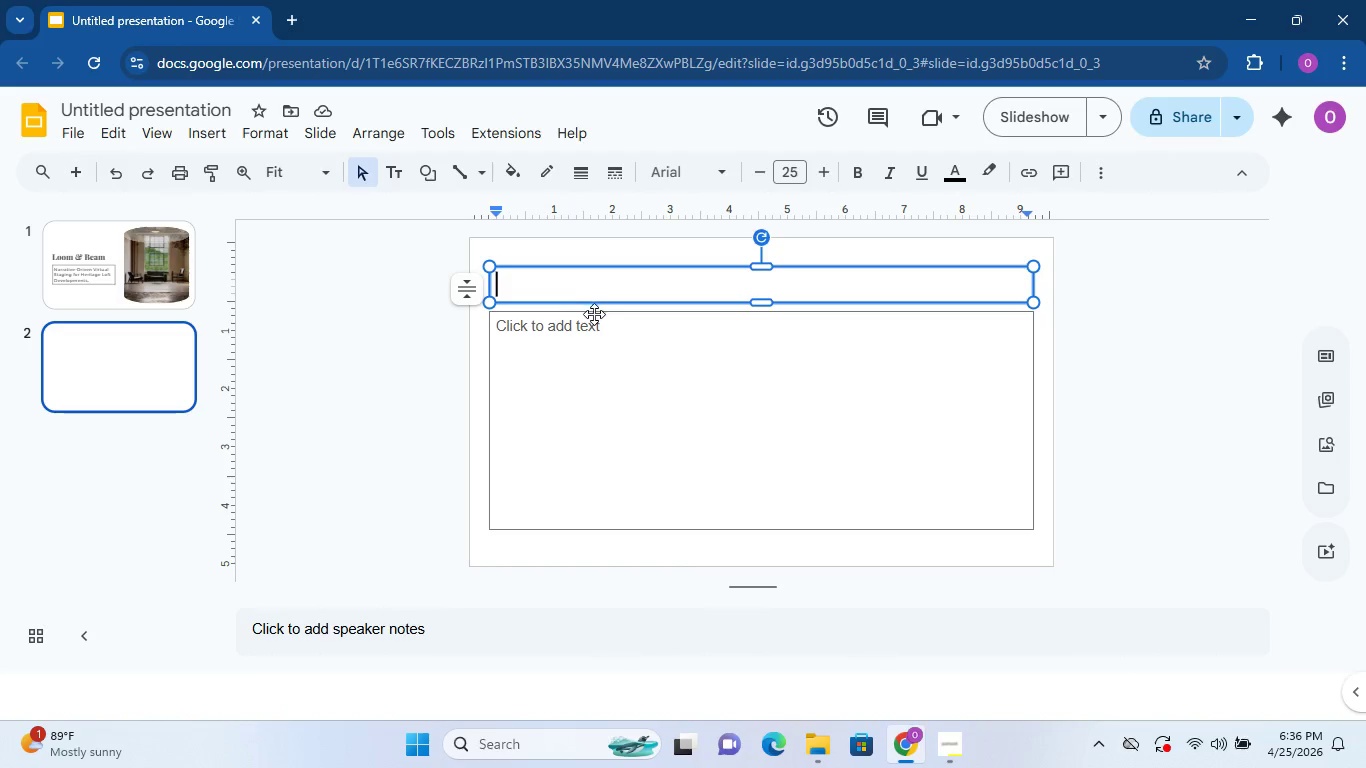 
left_click([594, 314])
 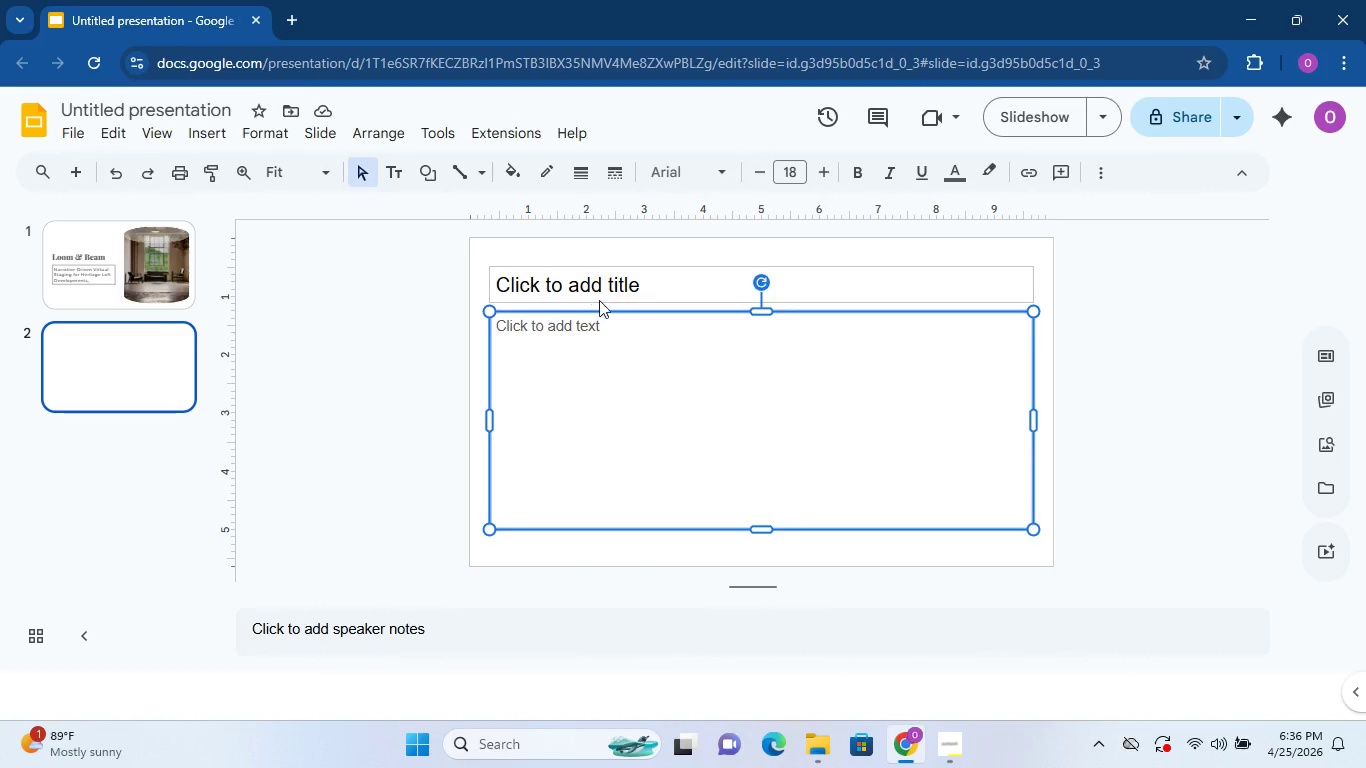 
key(Delete)
 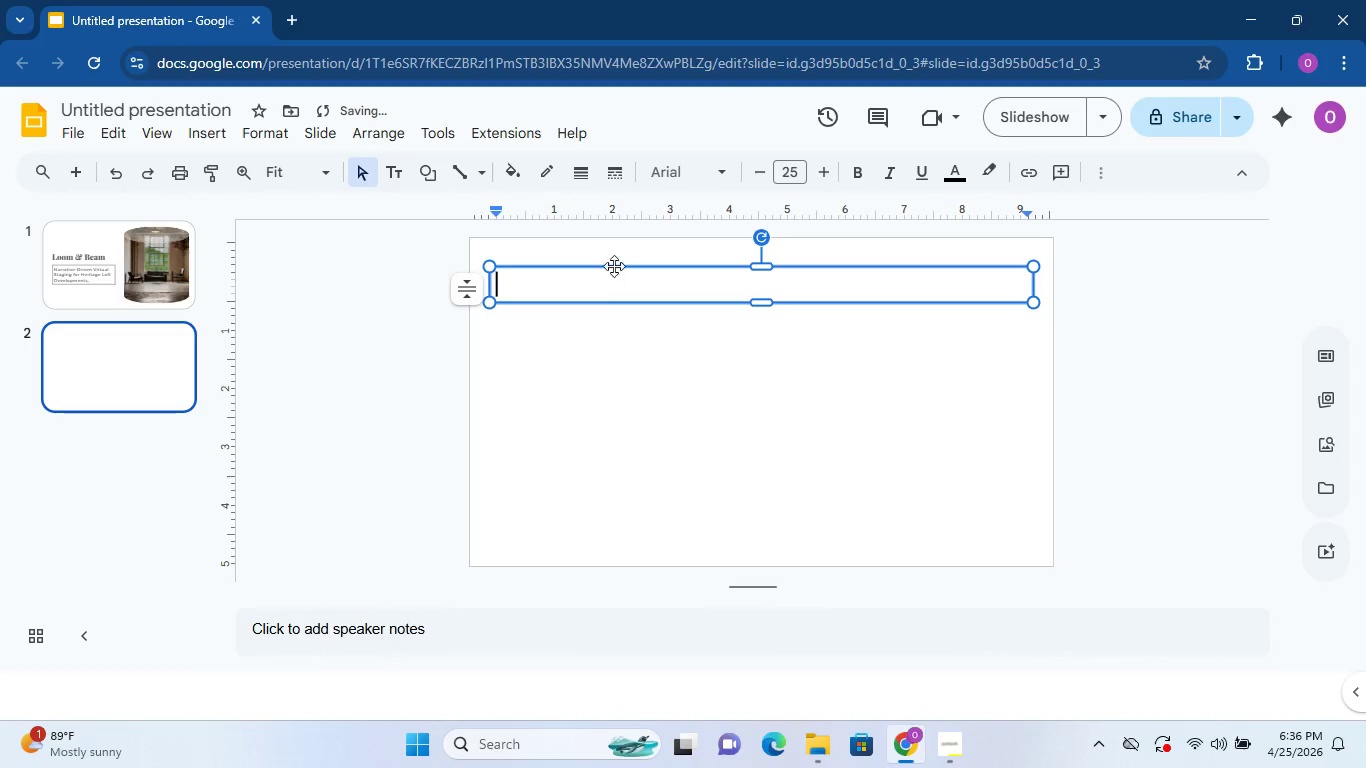 
double_click([614, 264])
 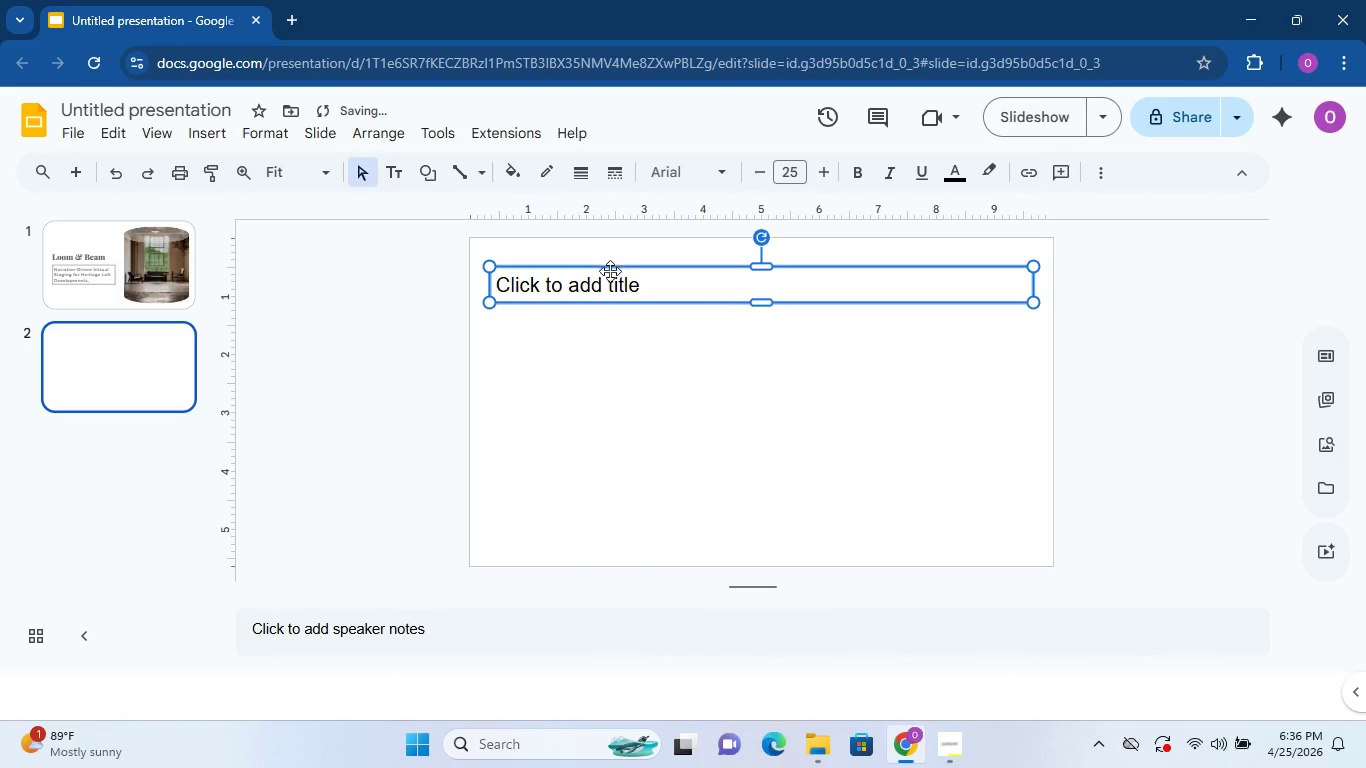 
left_click([610, 271])
 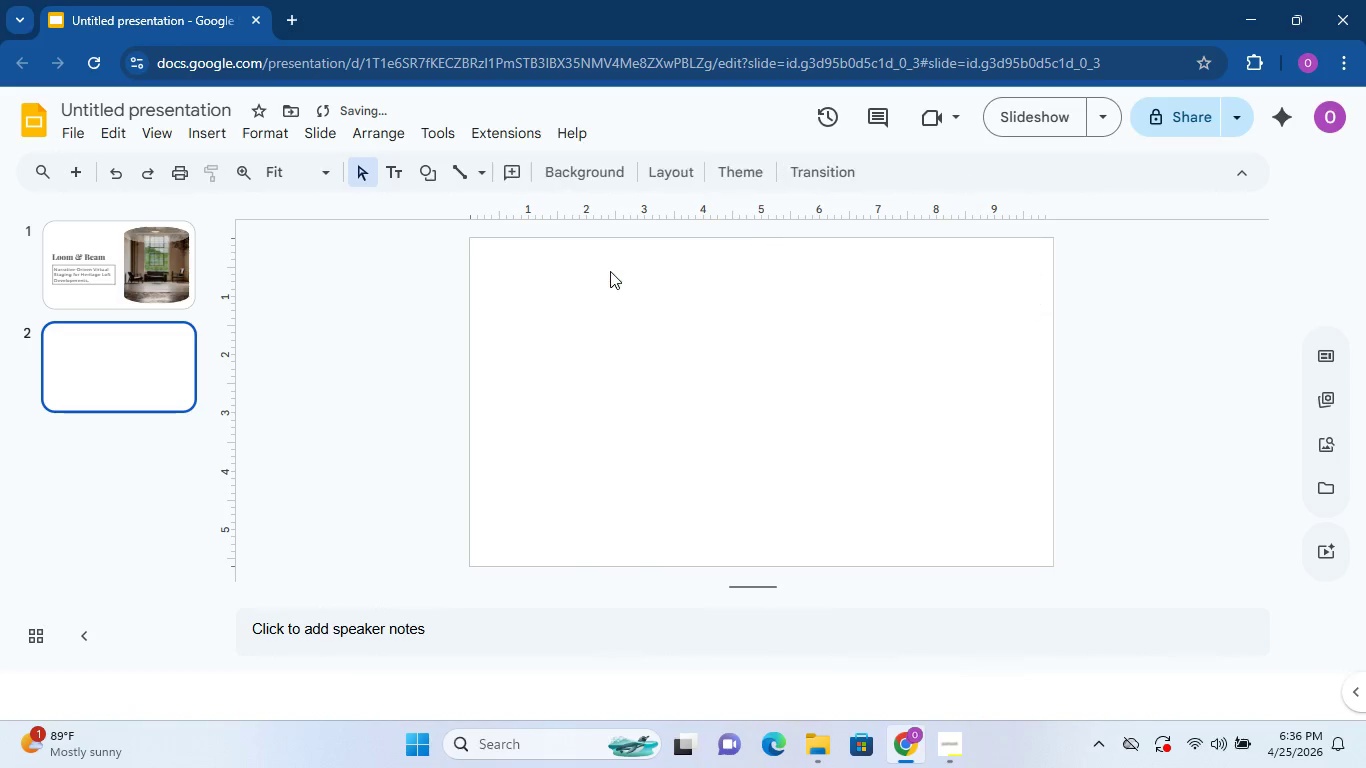 
key(Delete)
 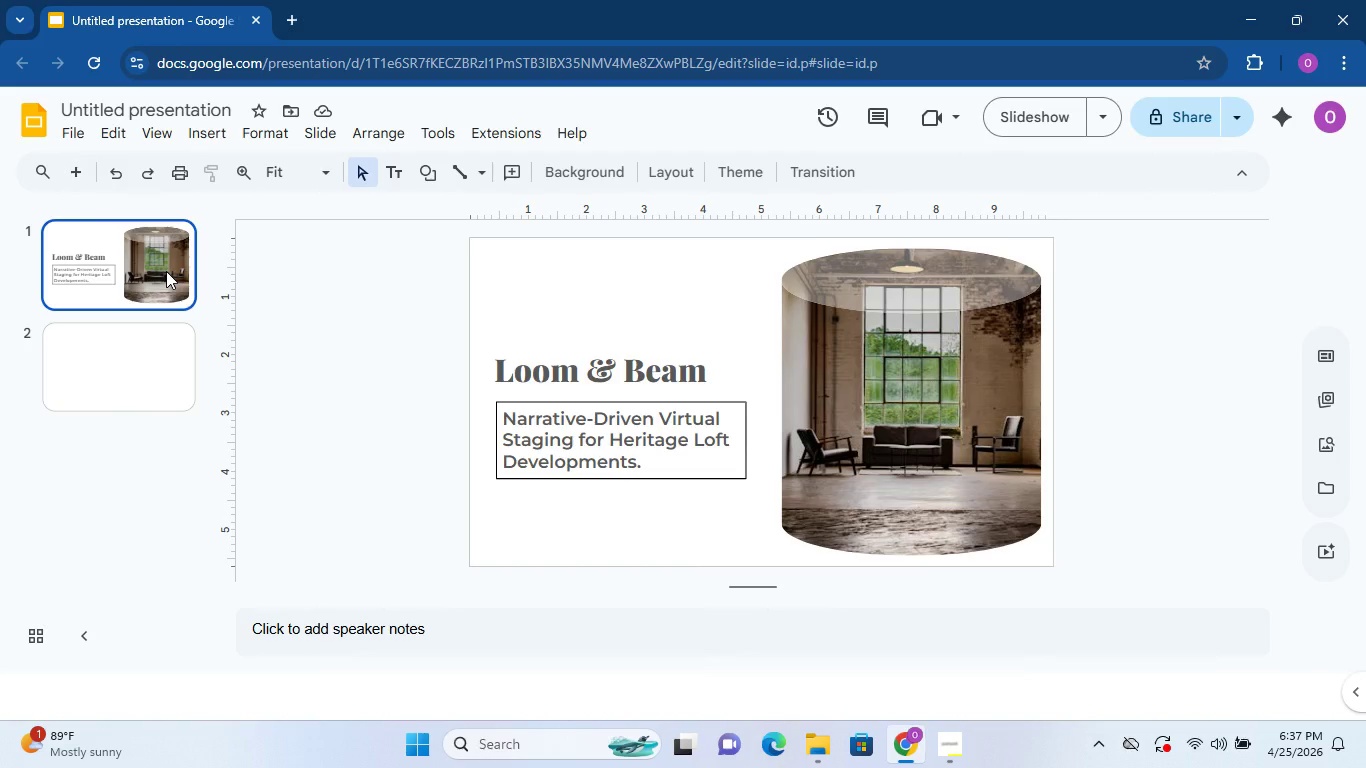 
wait(55.76)
 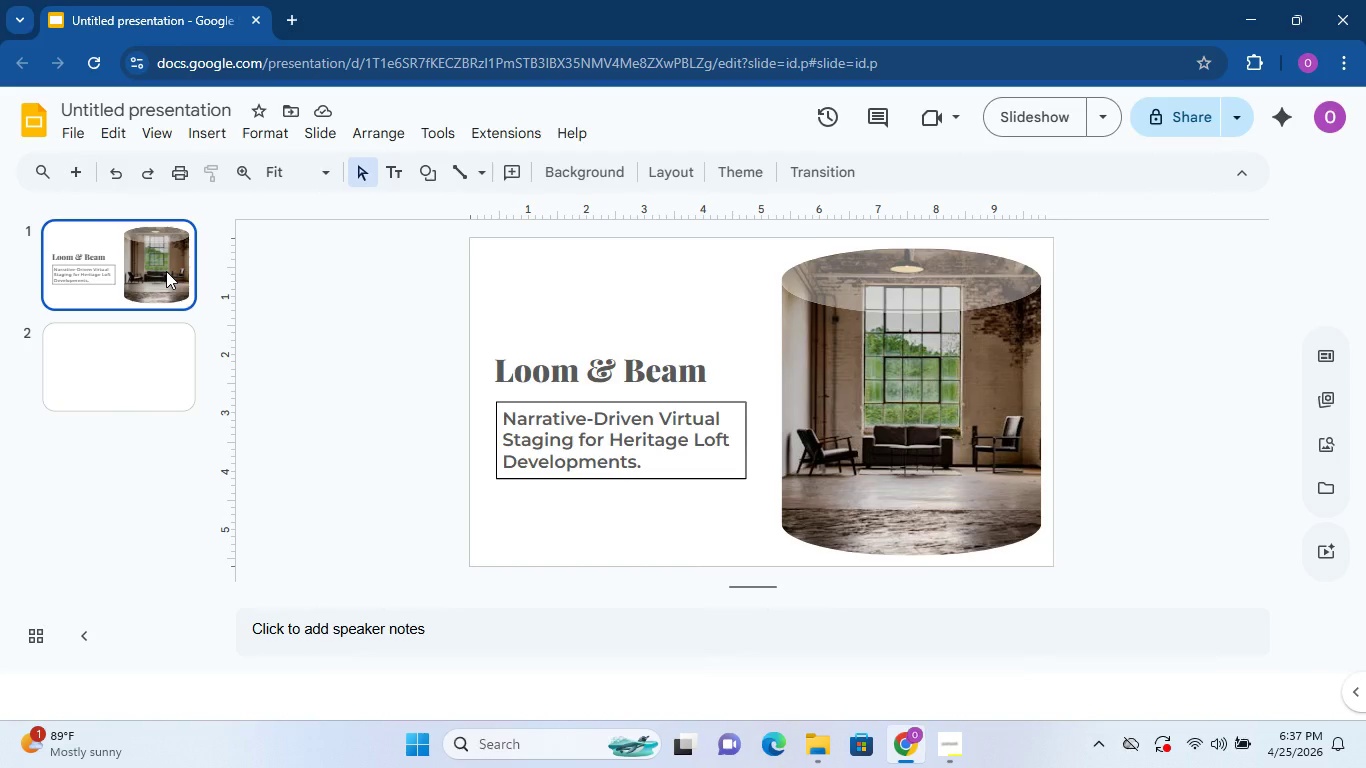 
left_click([564, 305])
 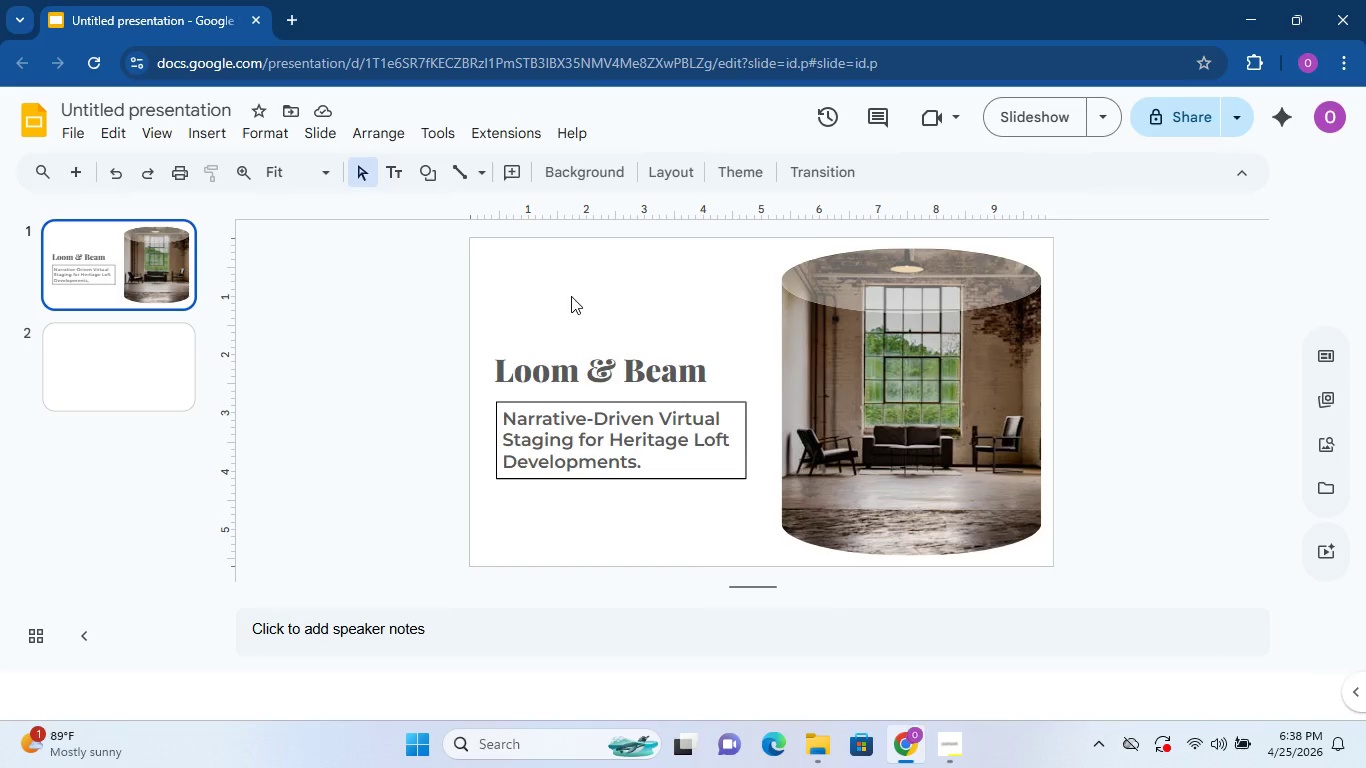 
wait(24.16)
 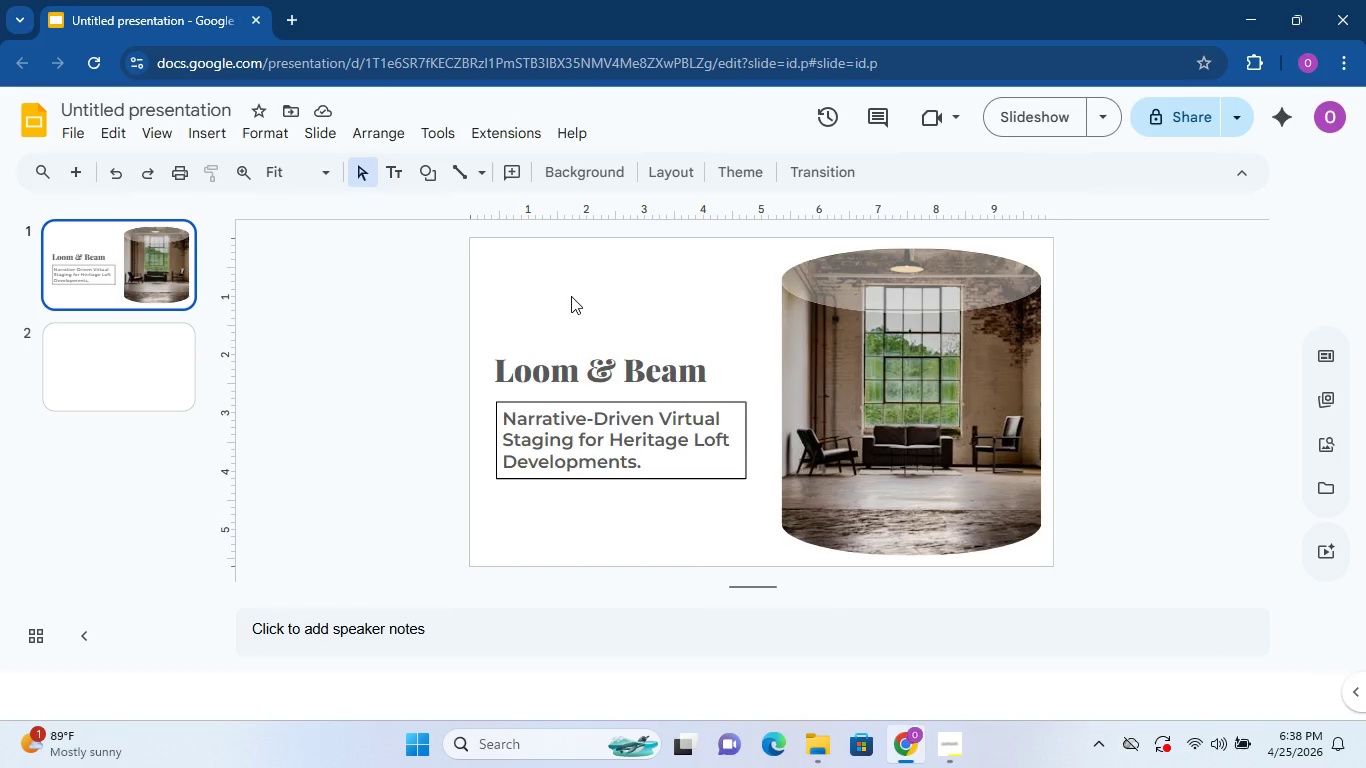 
left_click([632, 269])
 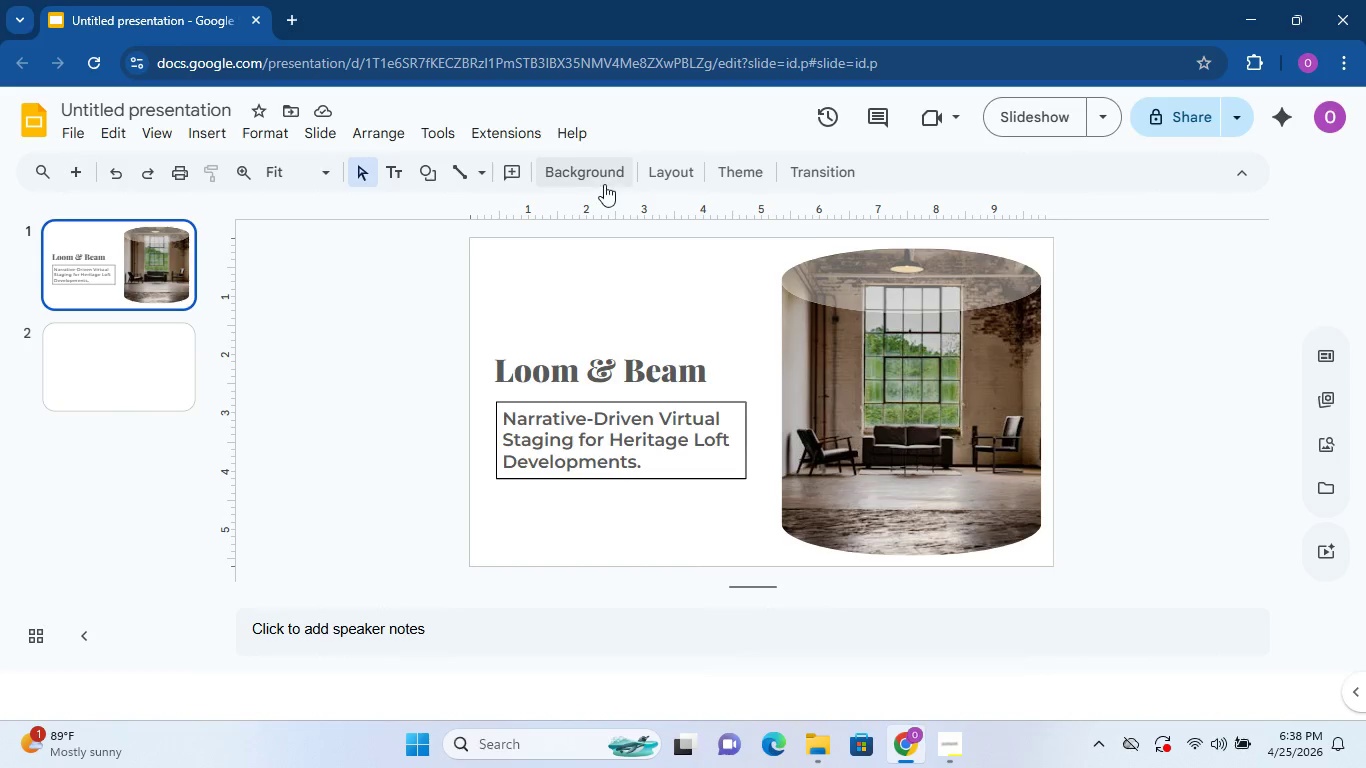 
left_click([605, 183])
 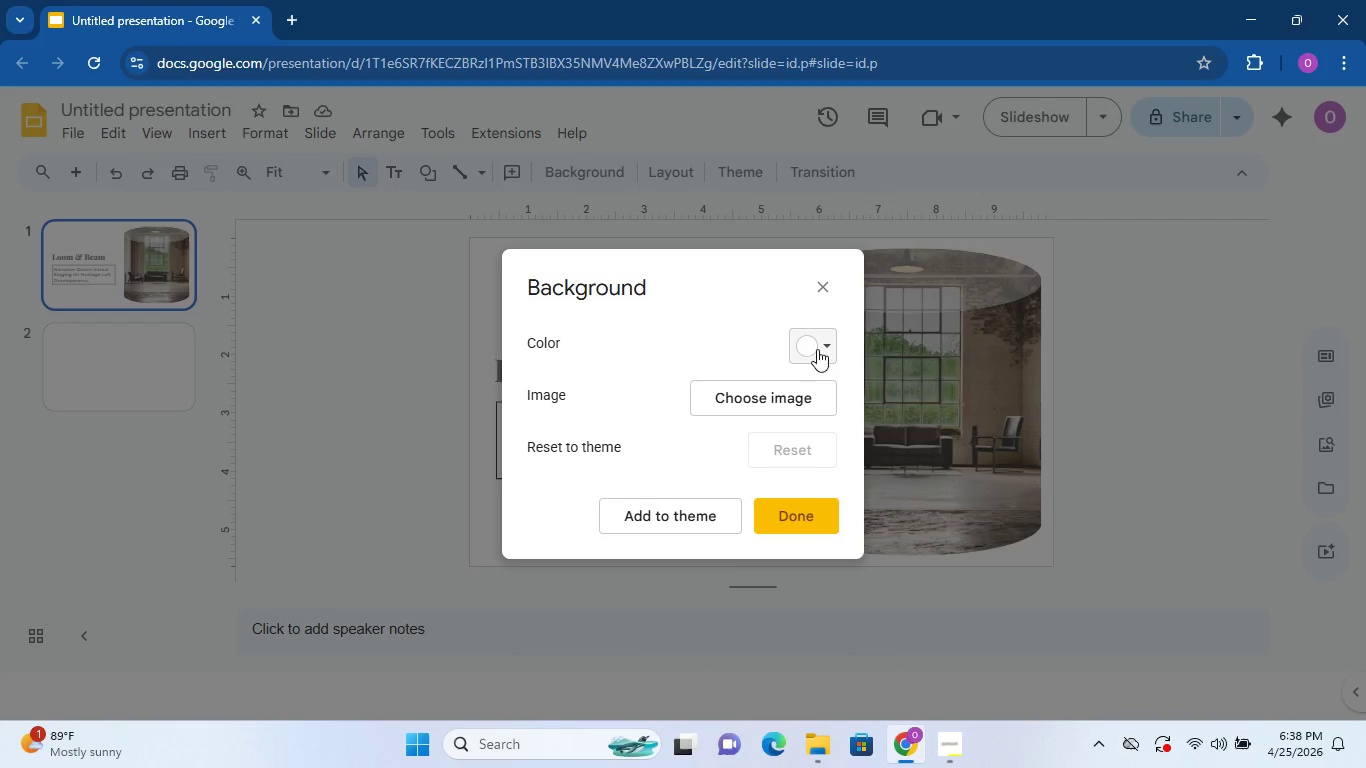 
left_click([833, 342])
 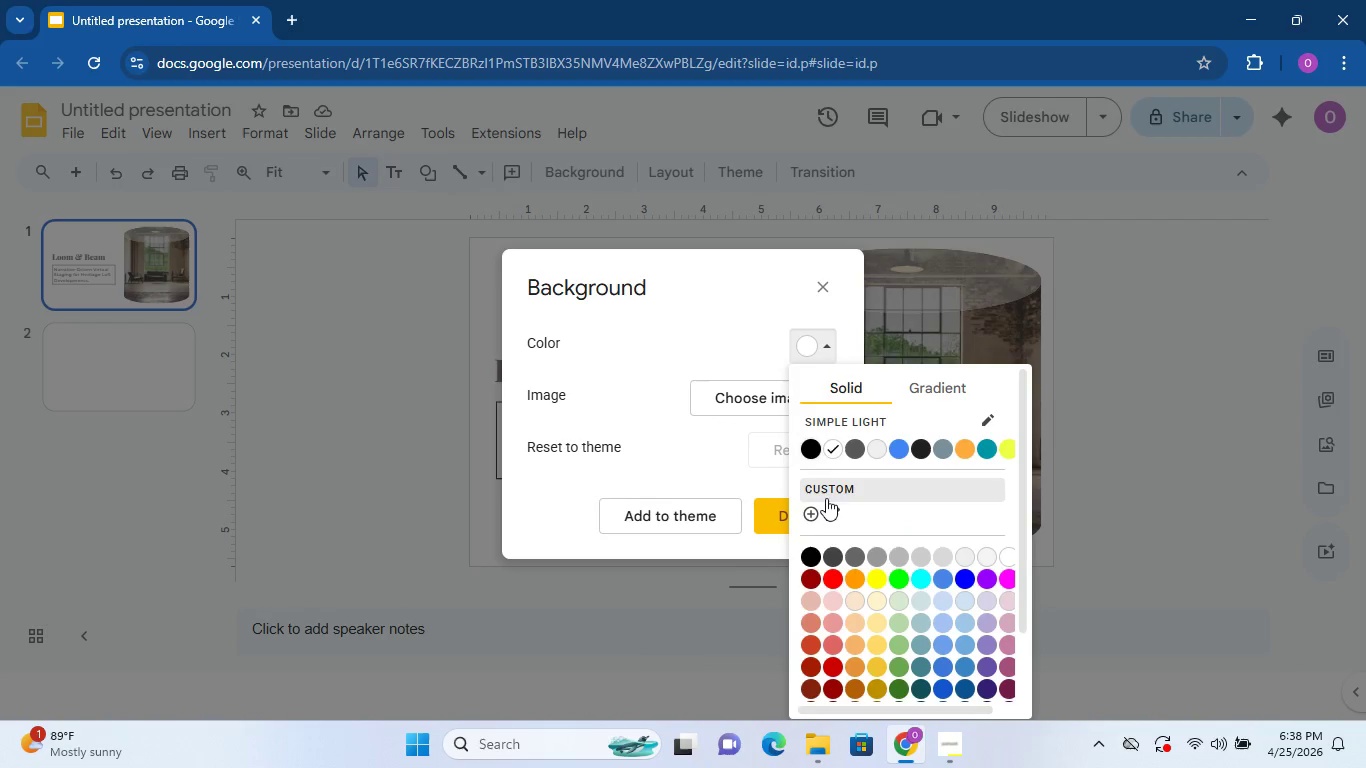 
left_click([831, 492])
 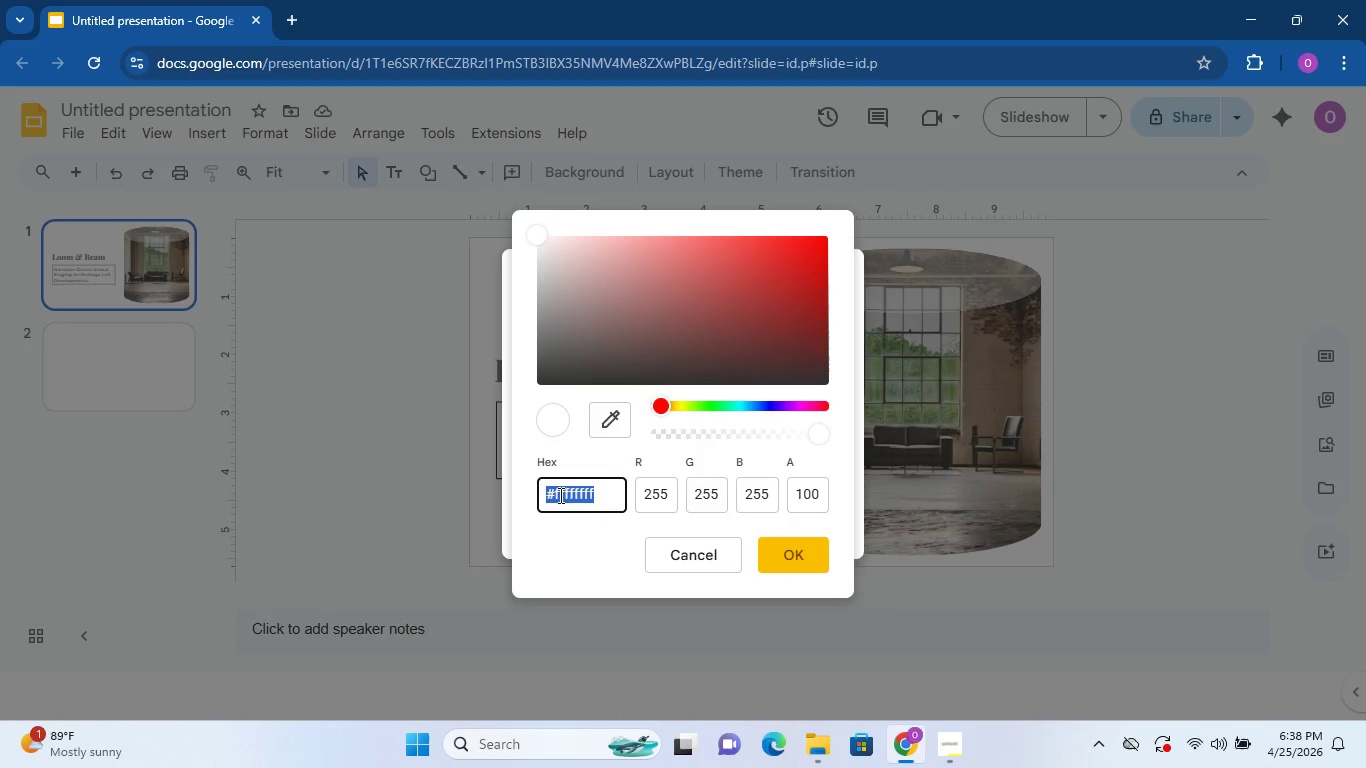 
left_click_drag(start_coordinate=[543, 490], to_coordinate=[548, 490])
 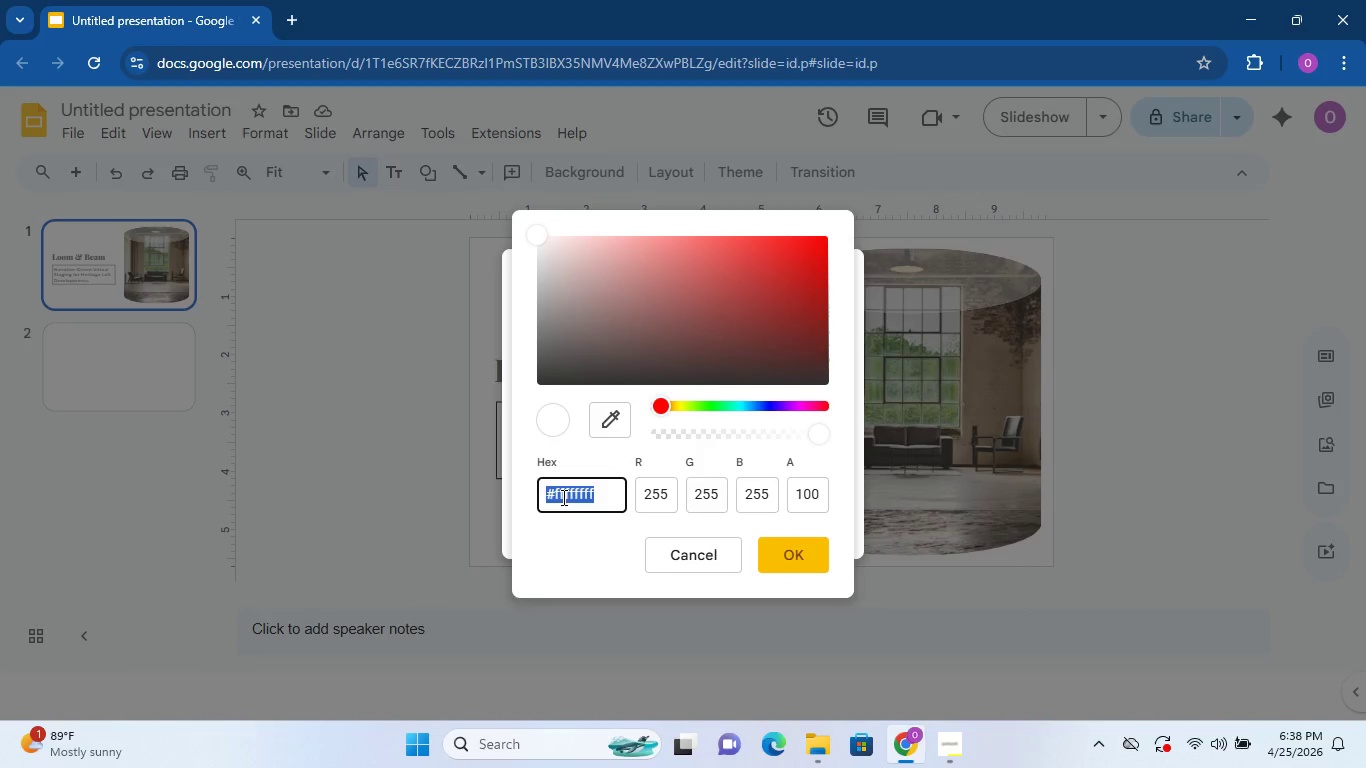 
left_click([562, 497])
 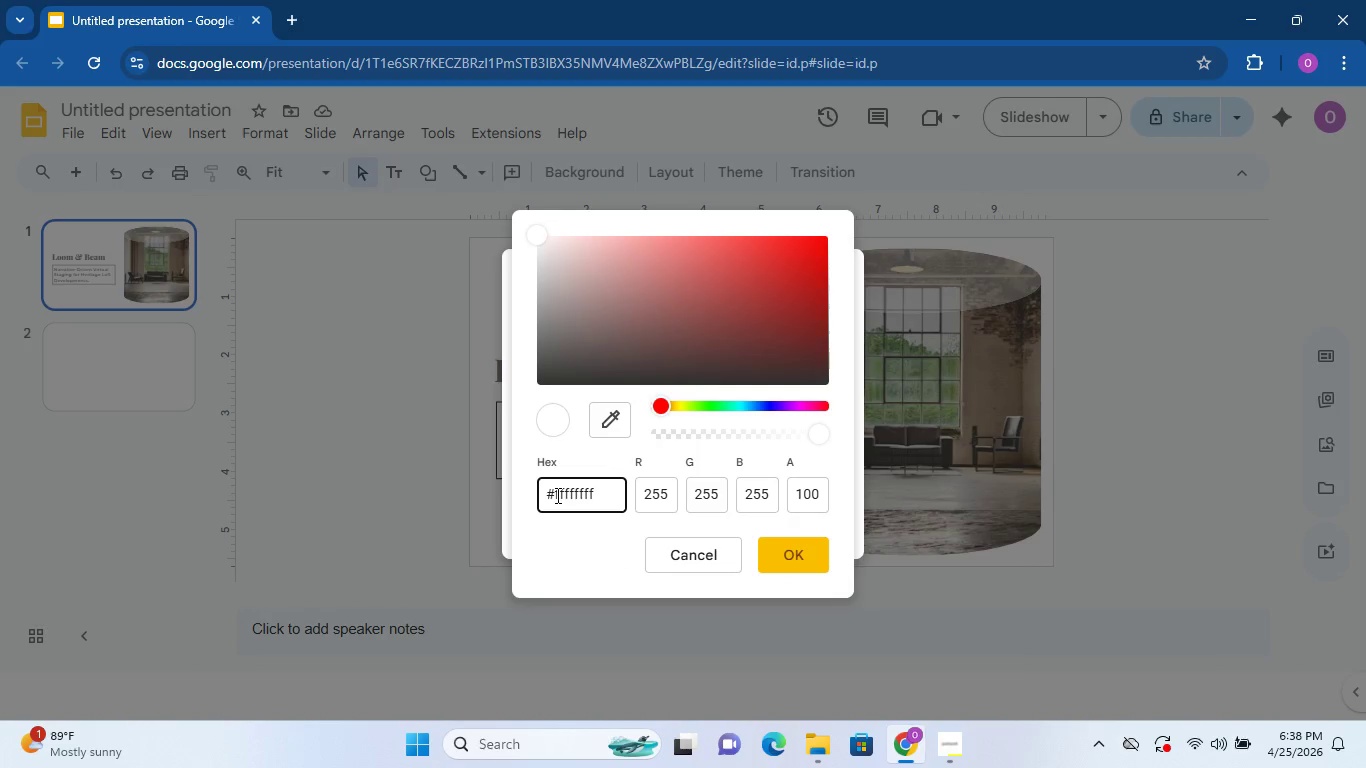 
left_click_drag(start_coordinate=[553, 495], to_coordinate=[687, 493])
 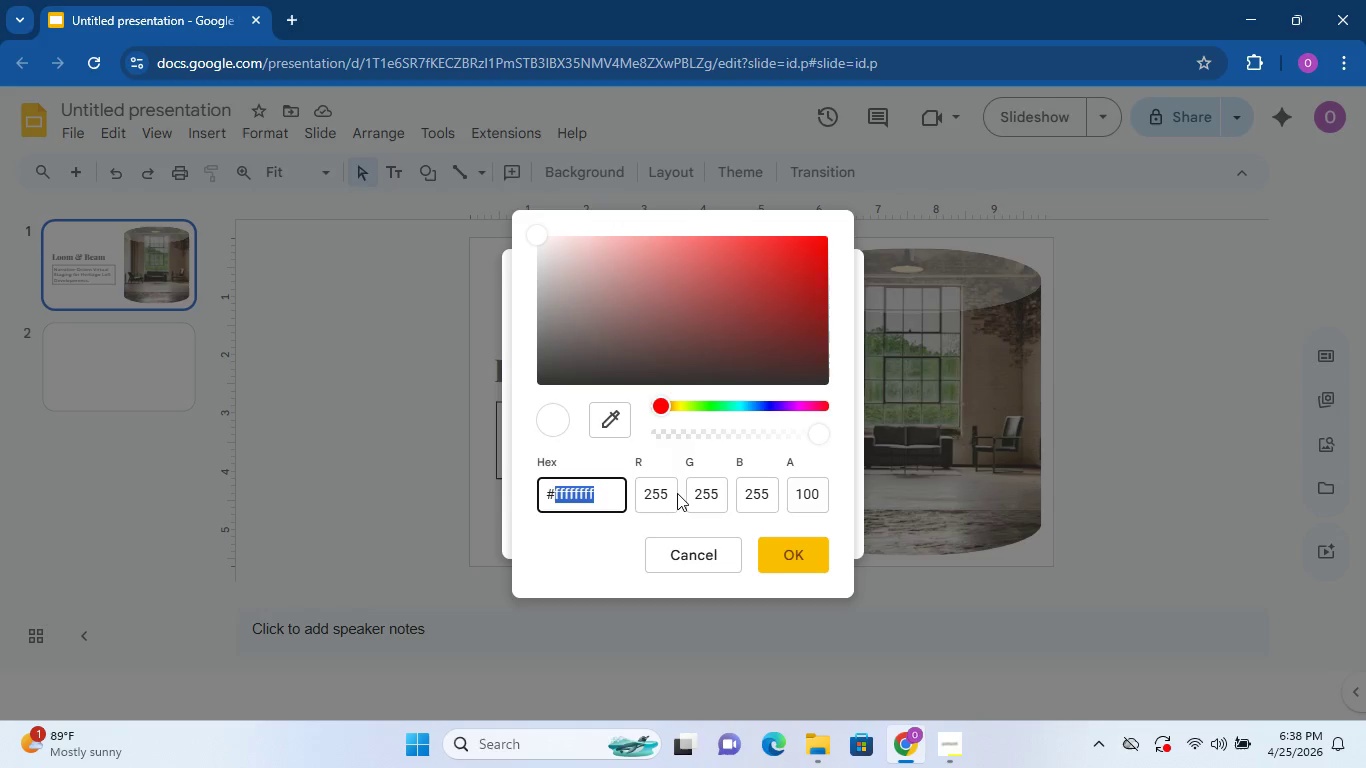 
wait(7.84)
 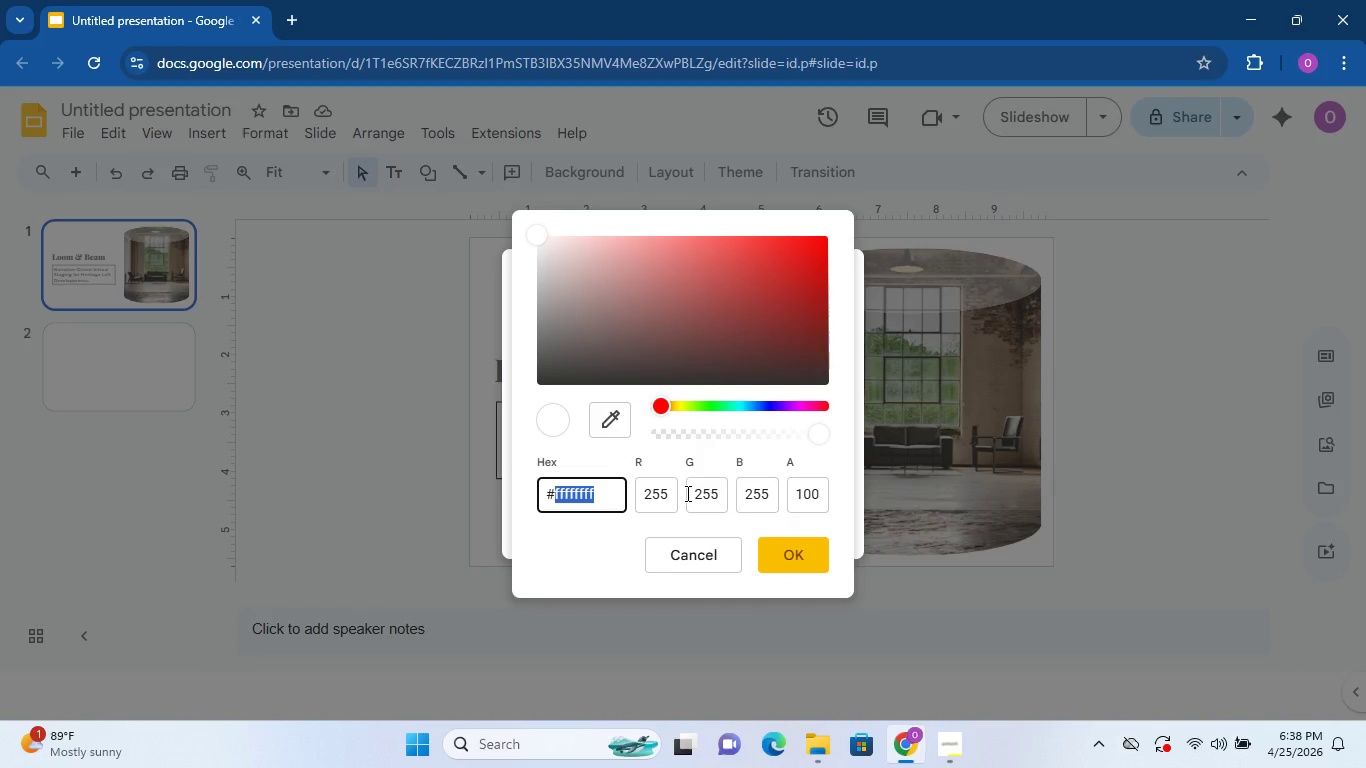 
type(333333)
 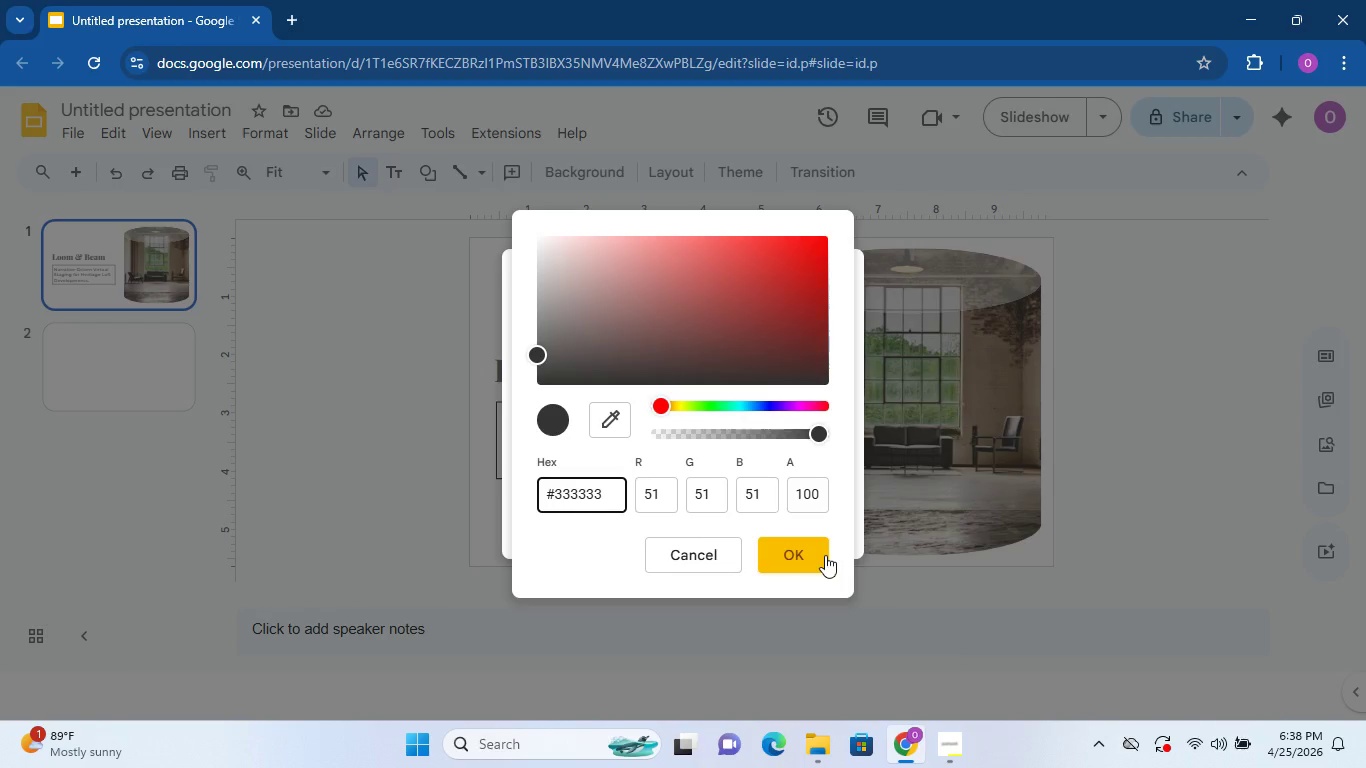 
left_click([825, 555])
 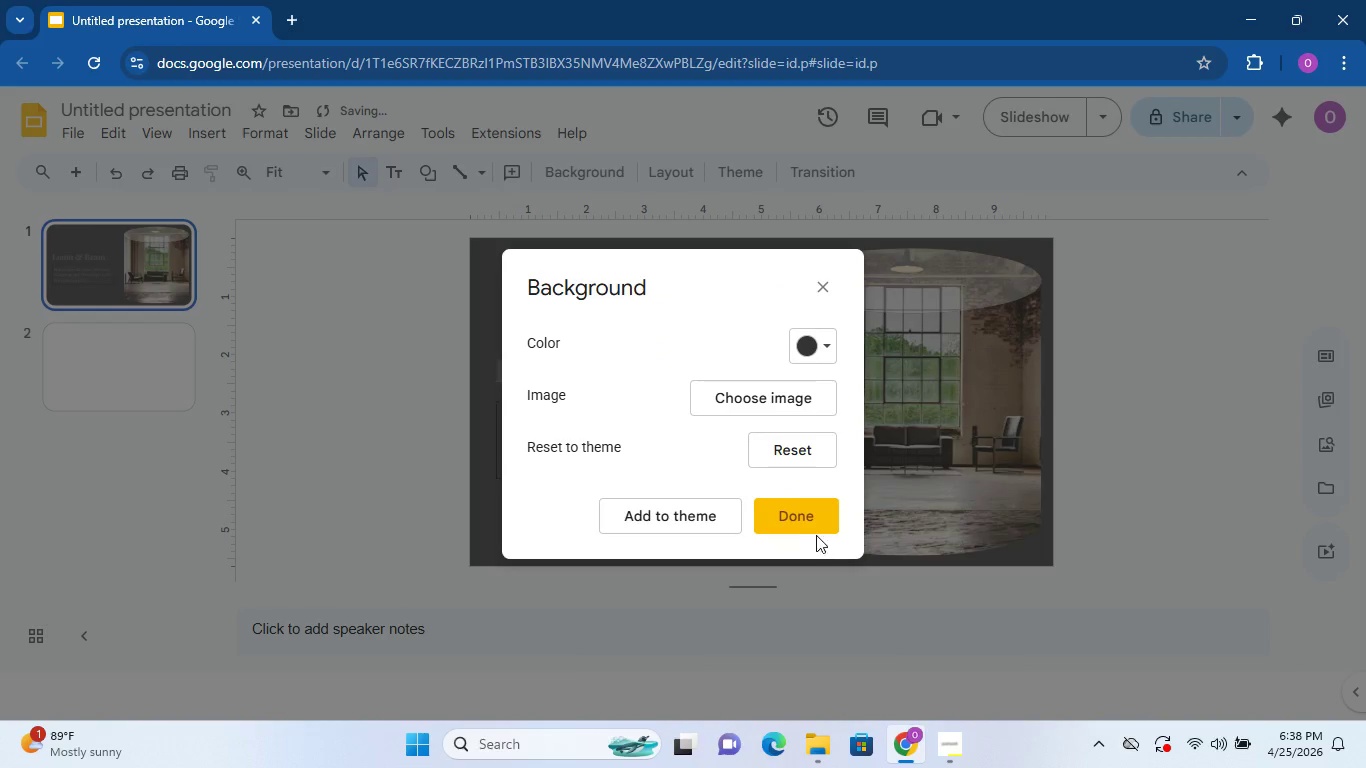 
left_click([814, 529])
 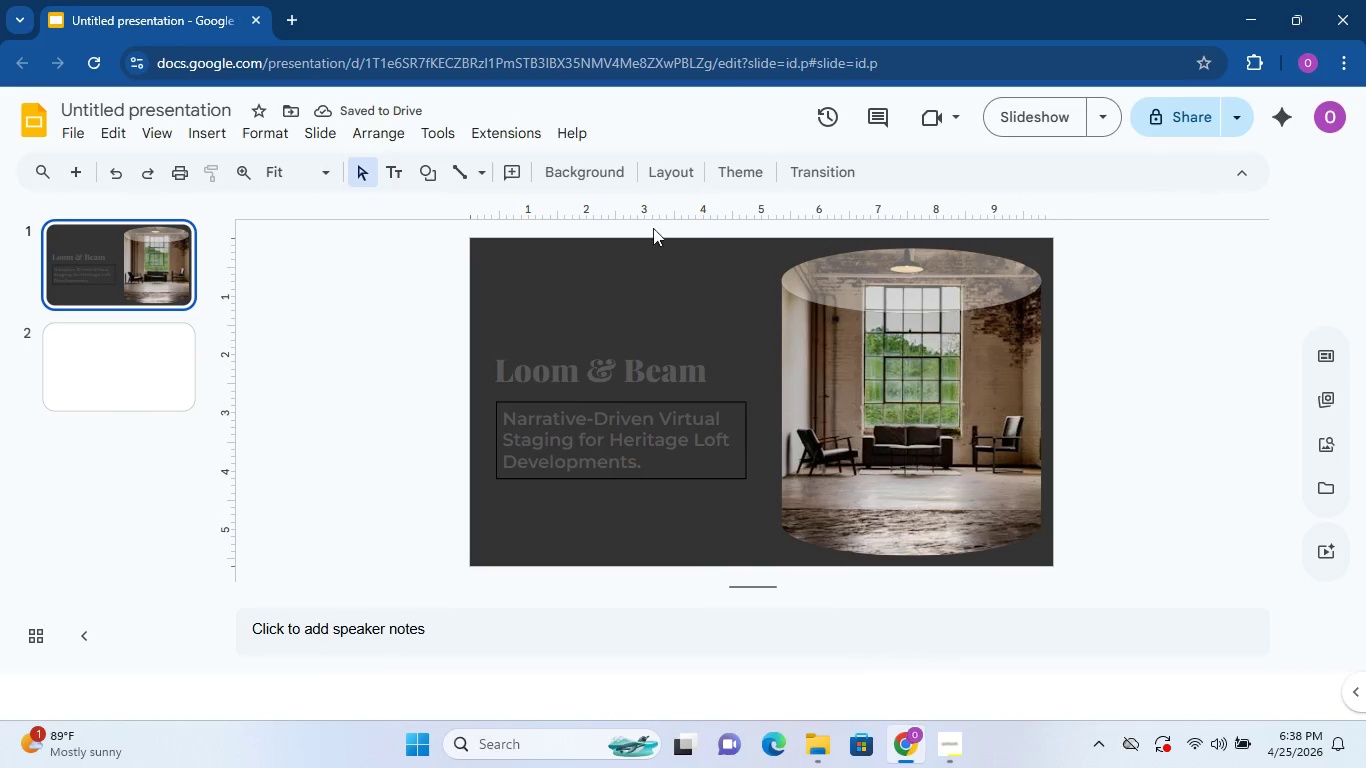 
left_click([594, 177])
 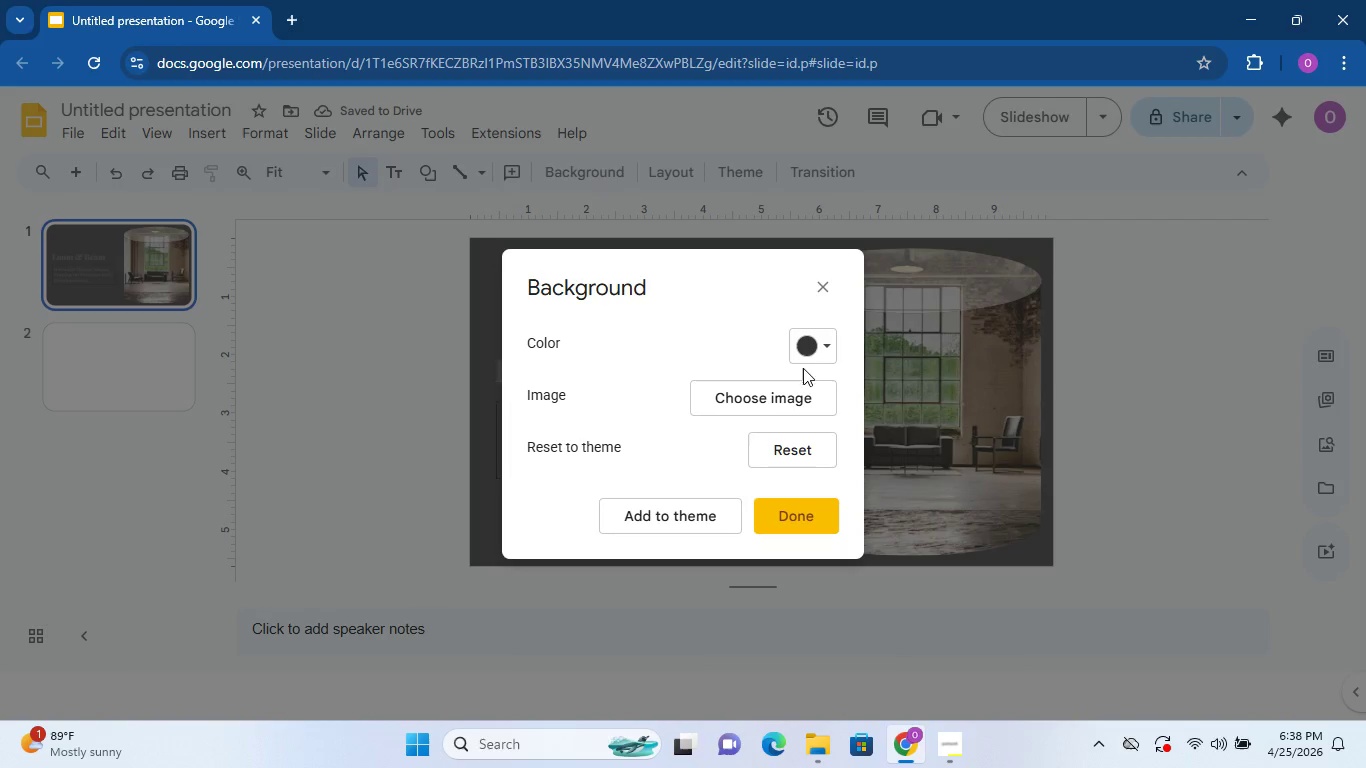 
left_click([814, 351])
 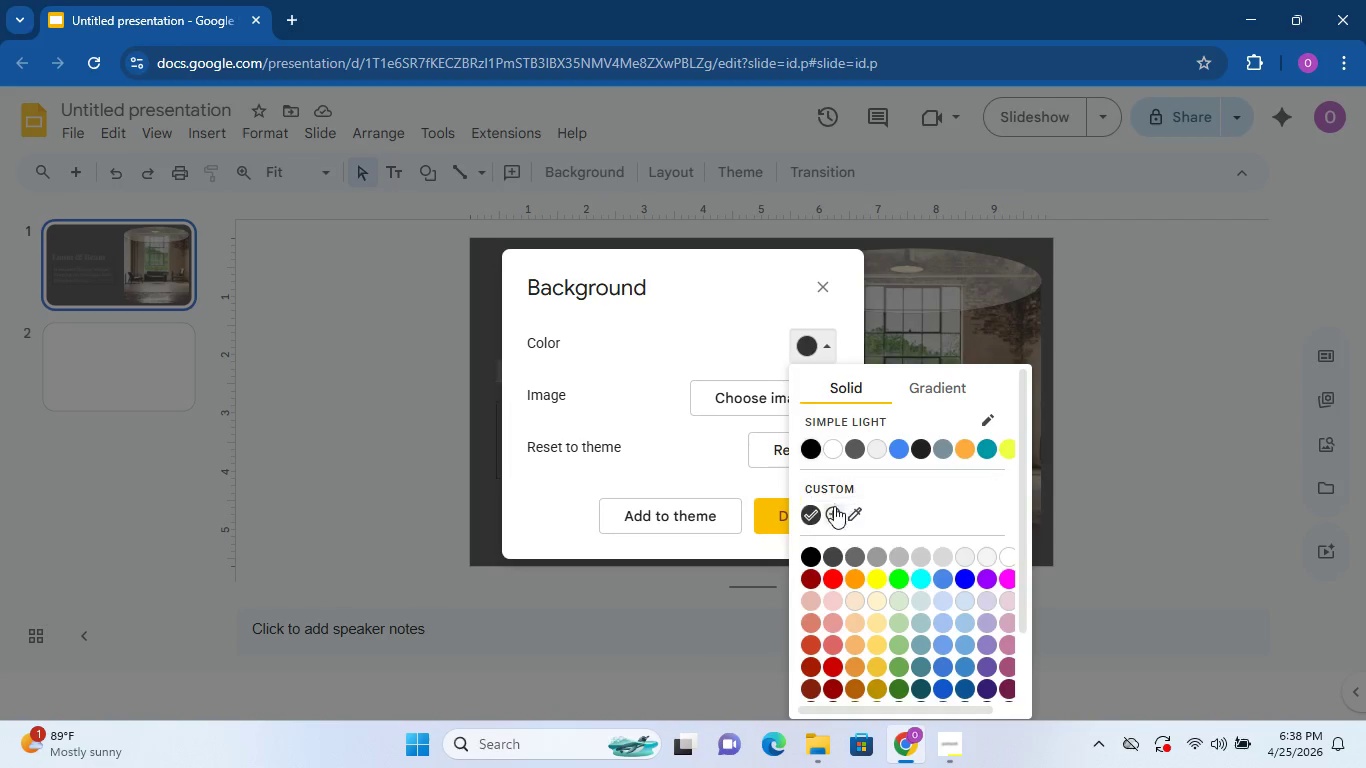 
left_click([825, 487])
 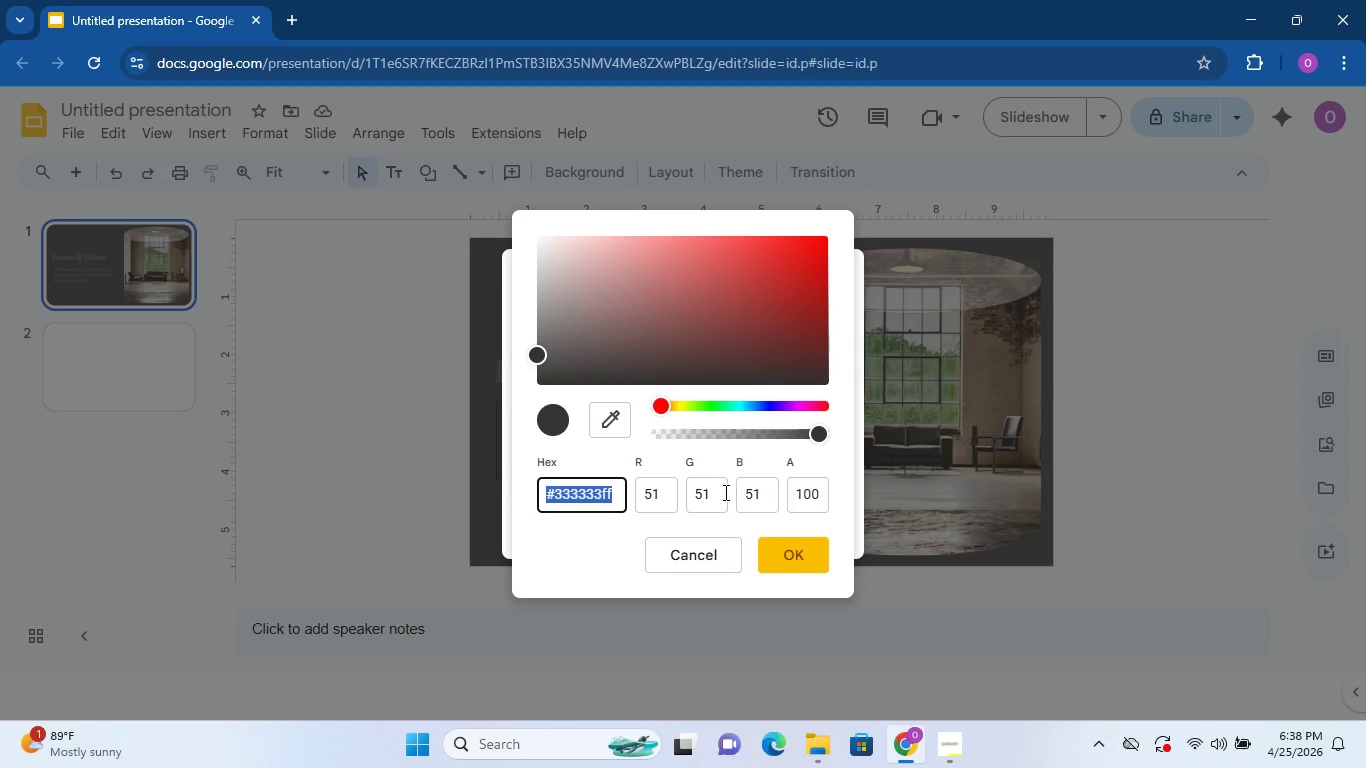 
left_click([604, 501])
 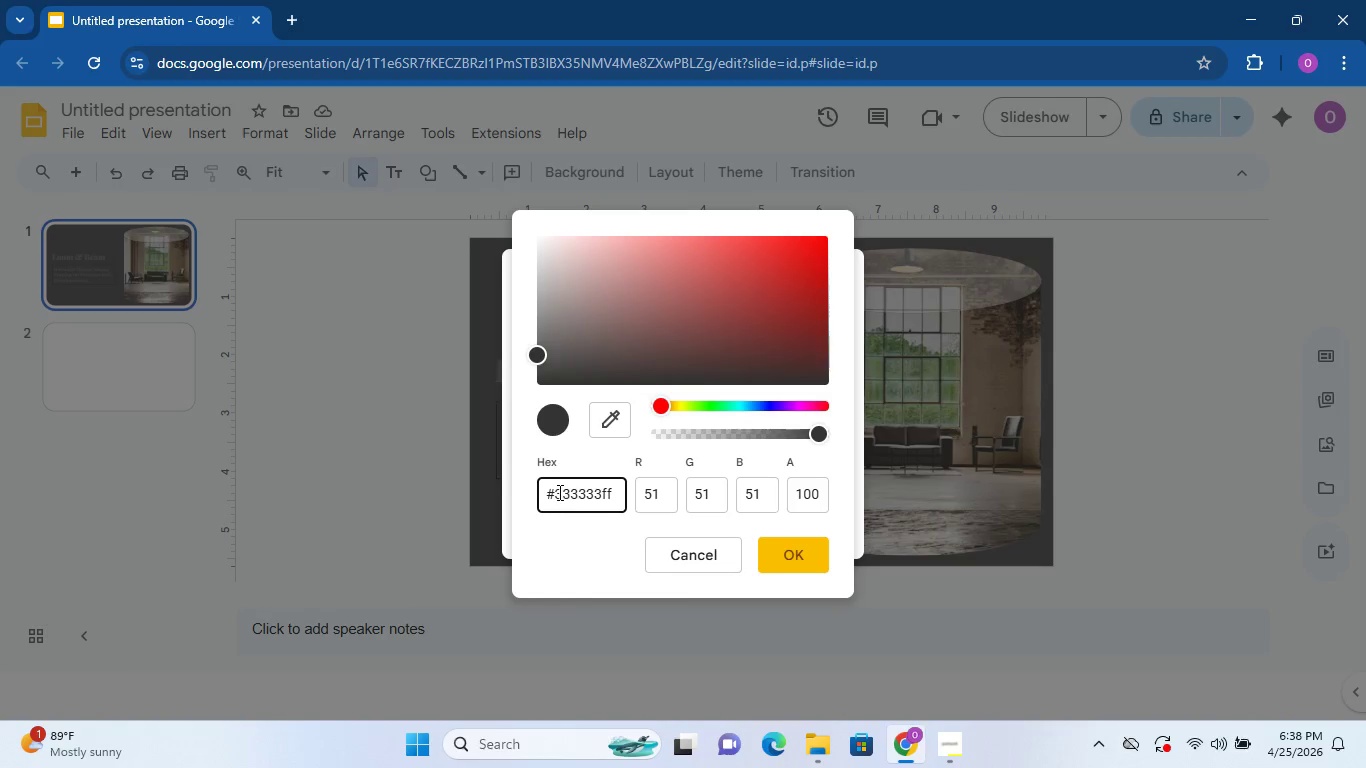 
left_click_drag(start_coordinate=[558, 492], to_coordinate=[695, 502])
 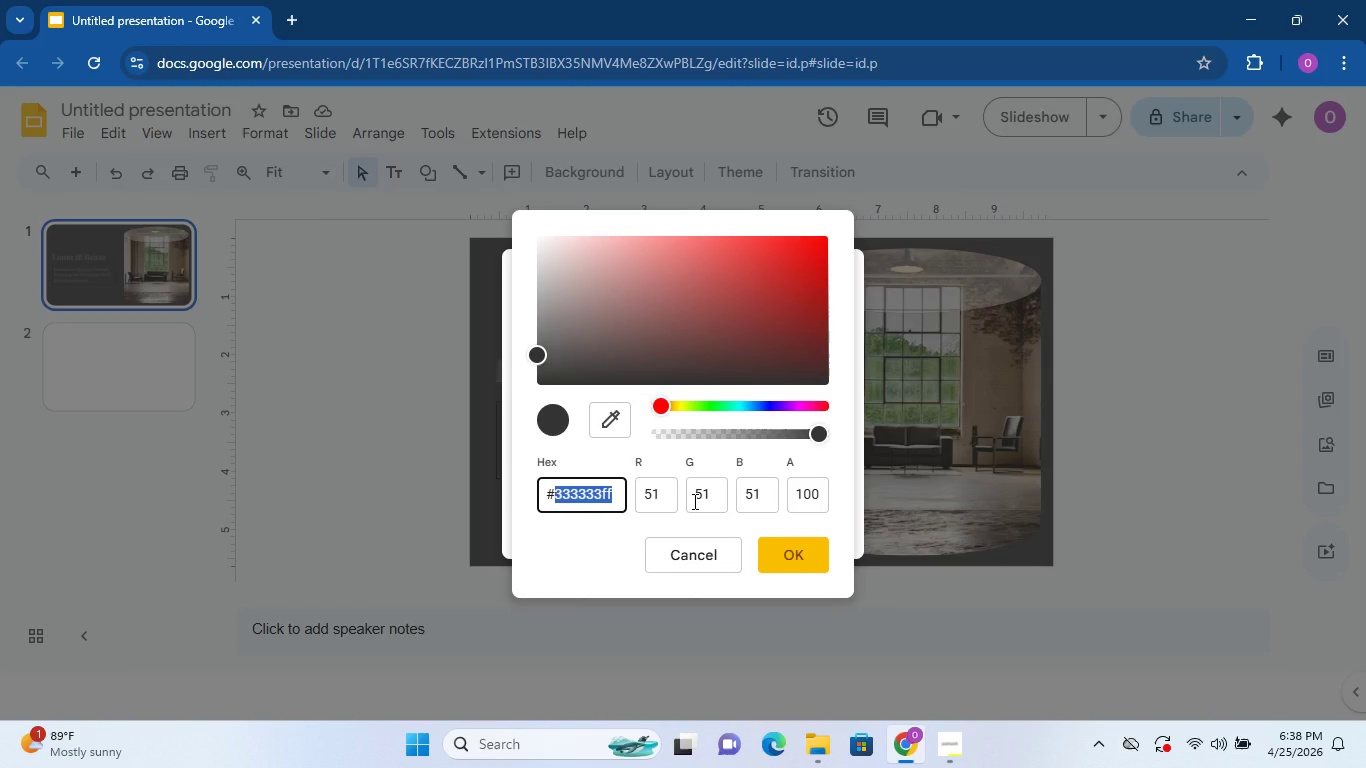 
key(B)
 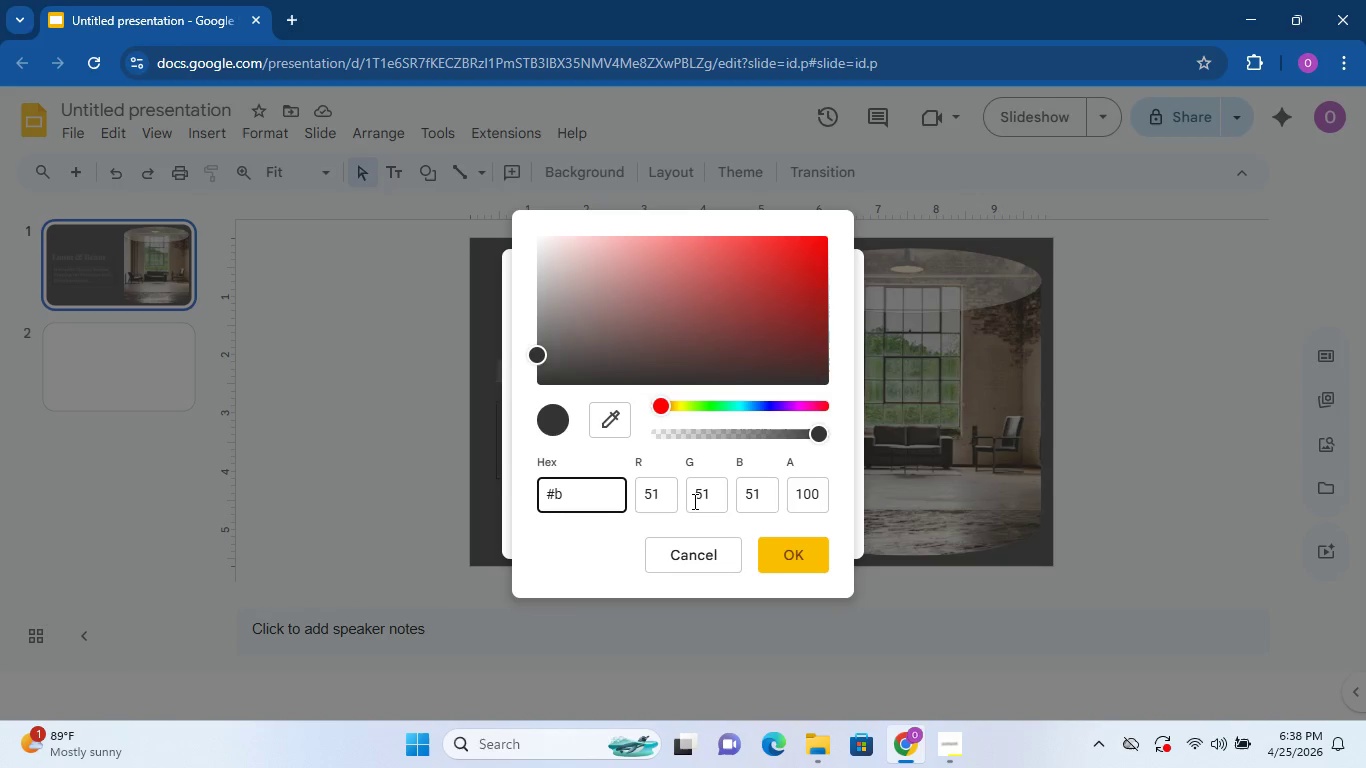 
type(87)
 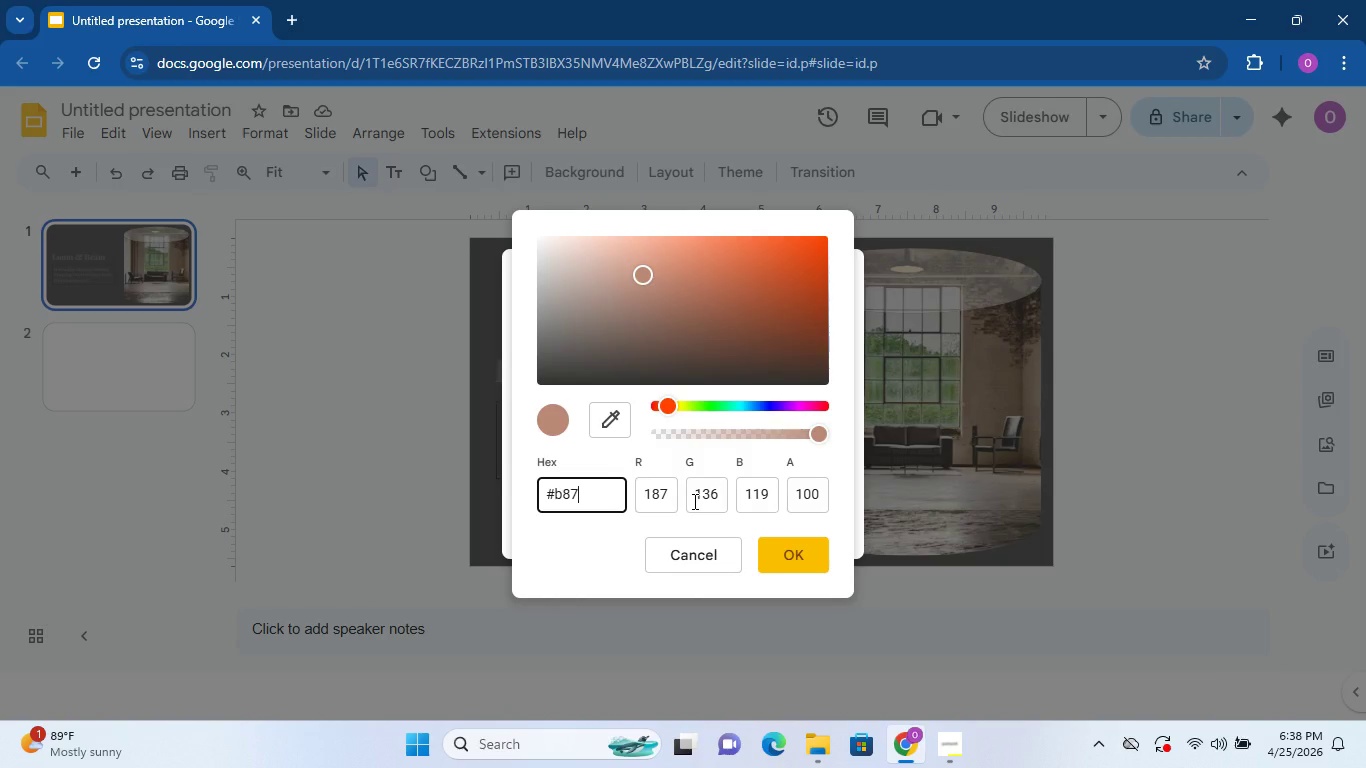 
type(333)
 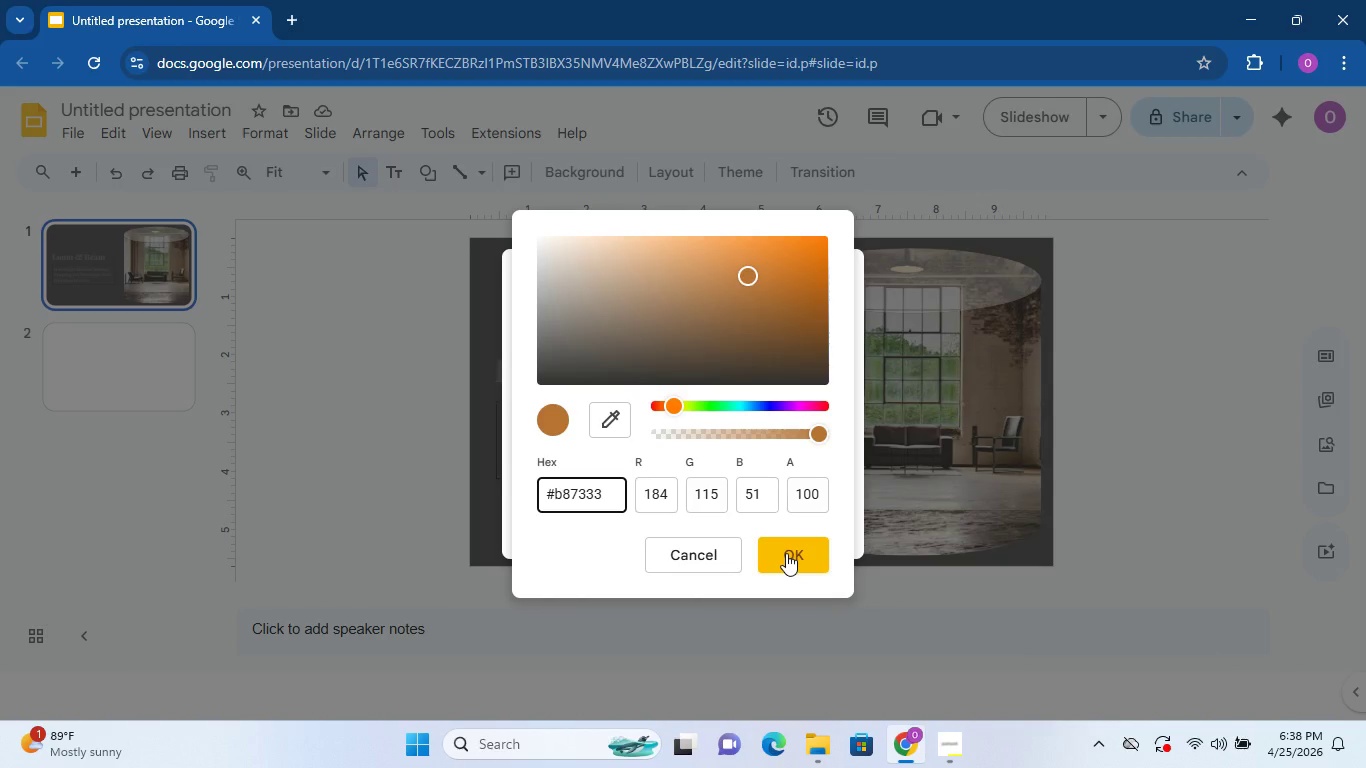 
left_click([786, 553])
 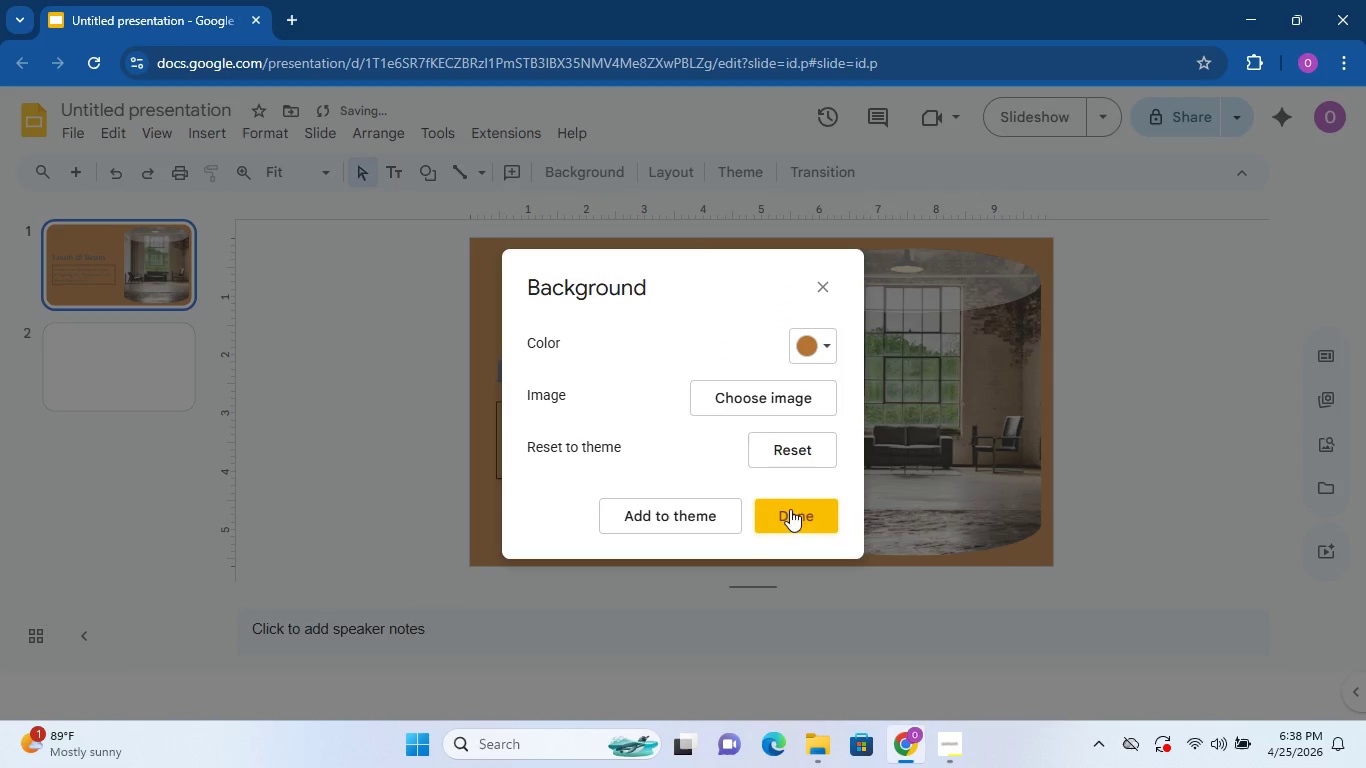 
left_click([790, 505])
 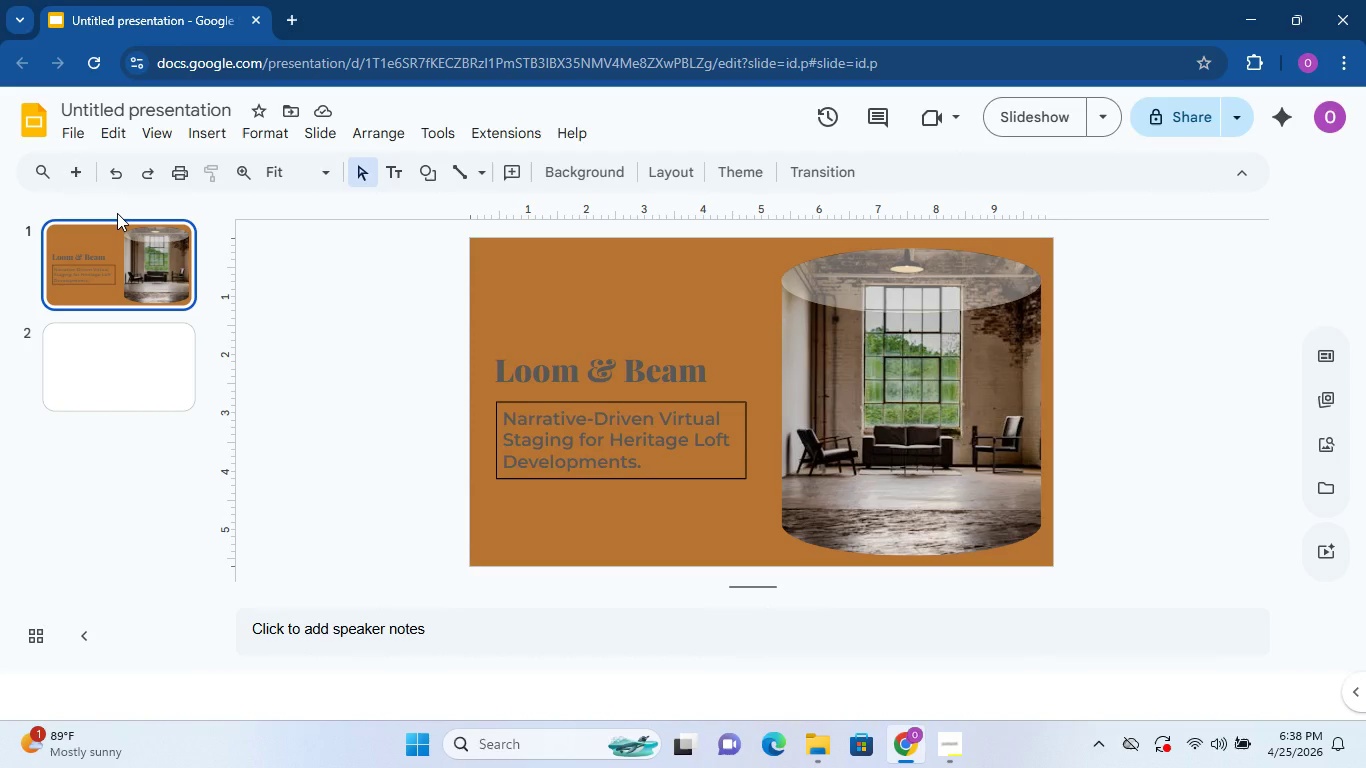 
wait(11.53)
 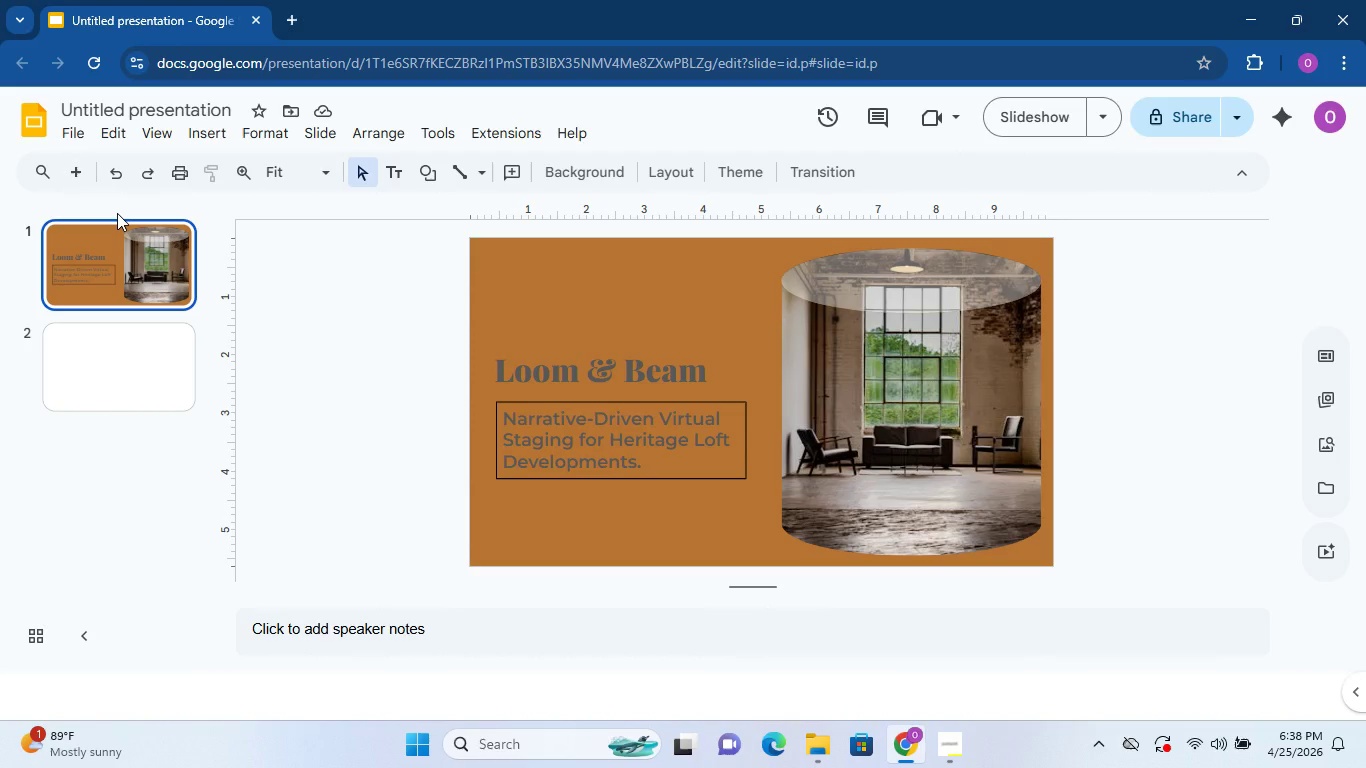 
left_click([593, 177])
 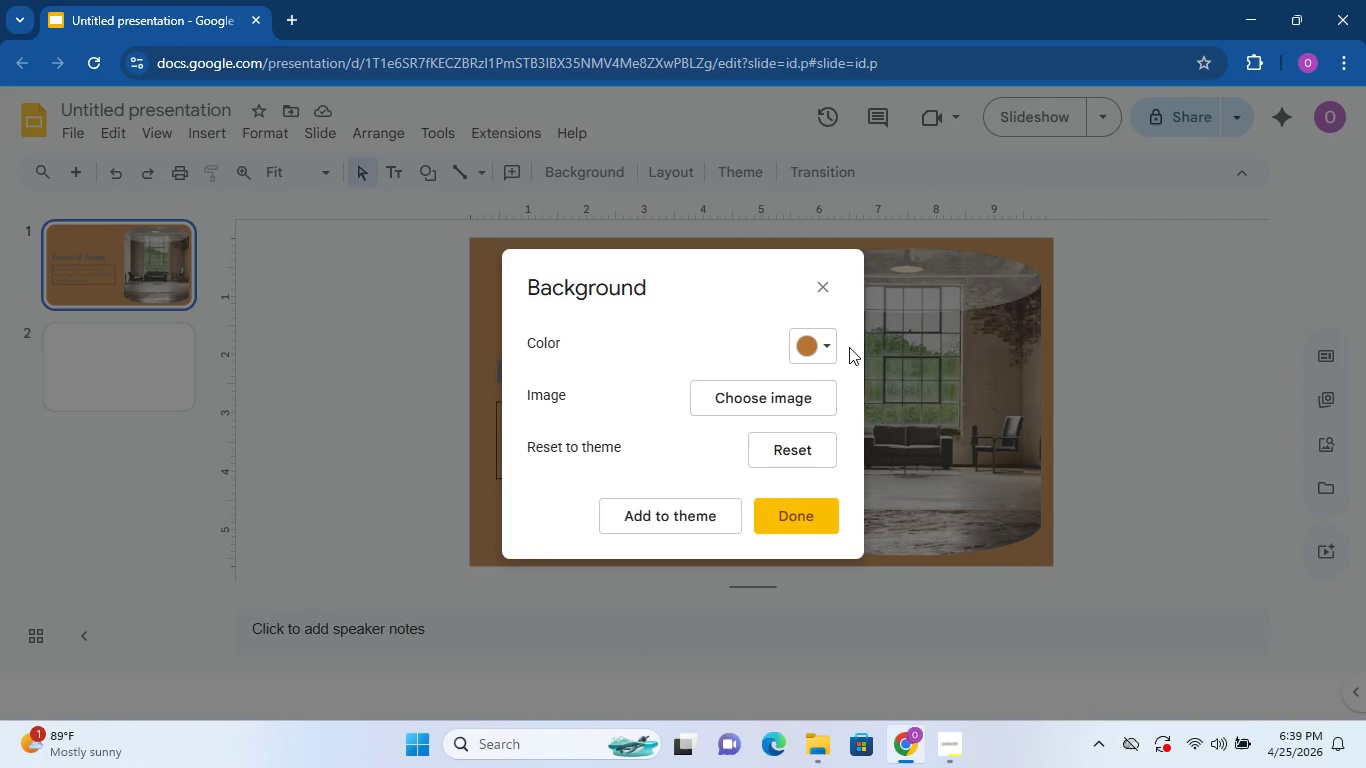 
left_click([830, 346])
 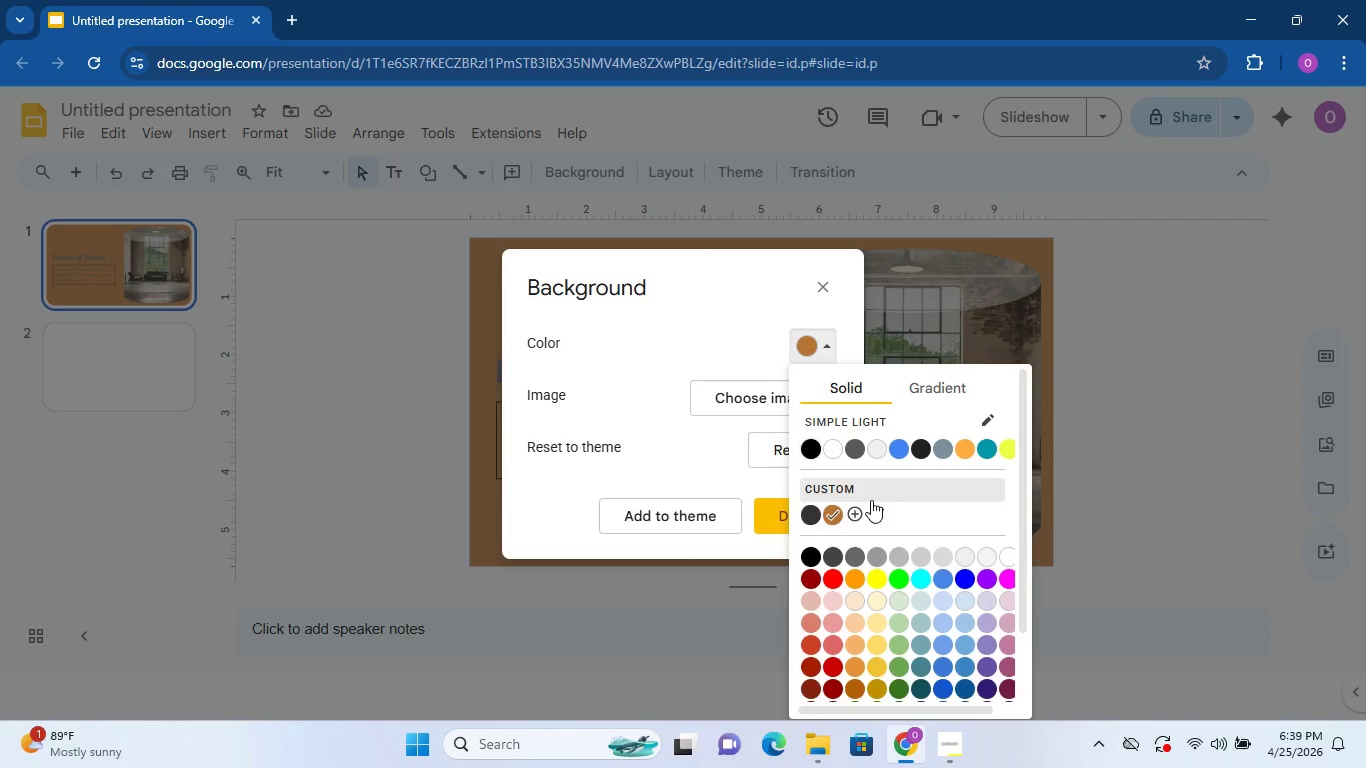 
left_click([862, 496])
 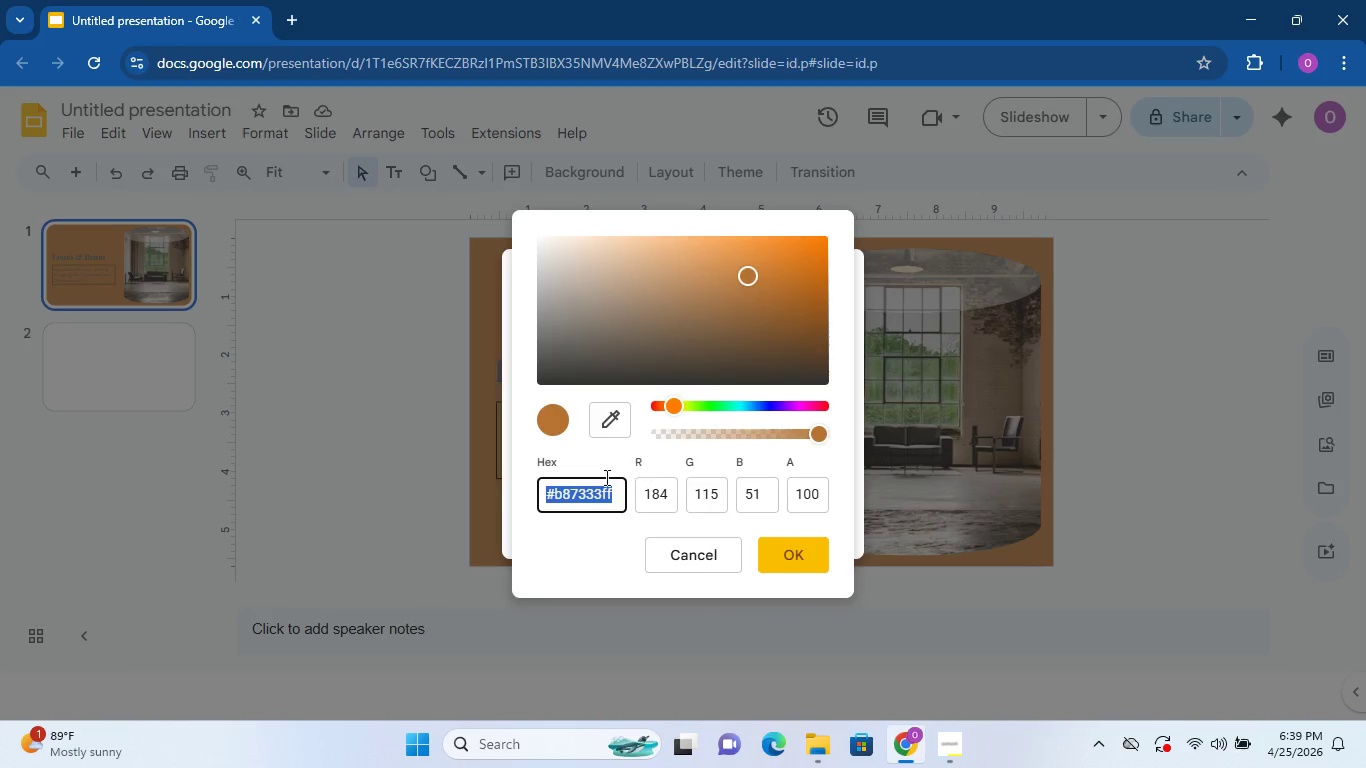 
left_click([579, 495])
 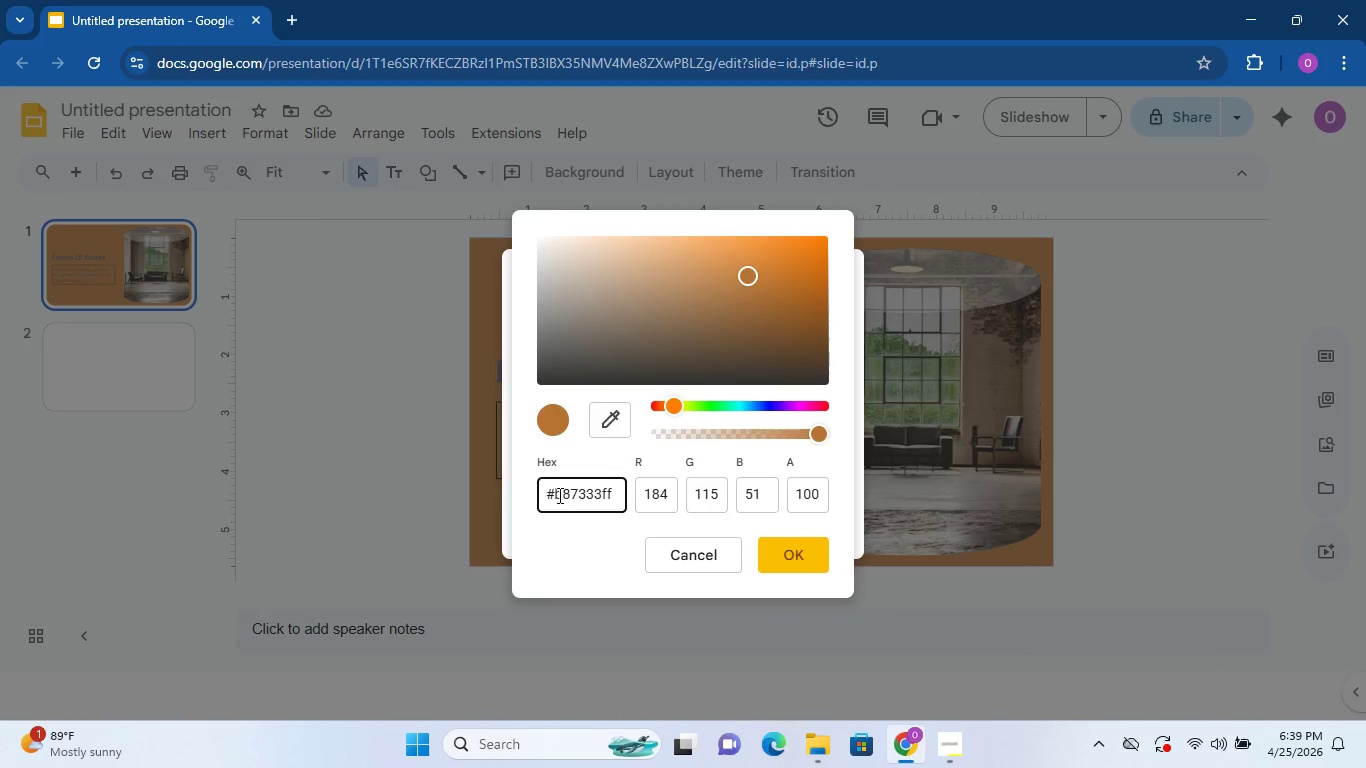 
left_click_drag(start_coordinate=[557, 495], to_coordinate=[631, 497])
 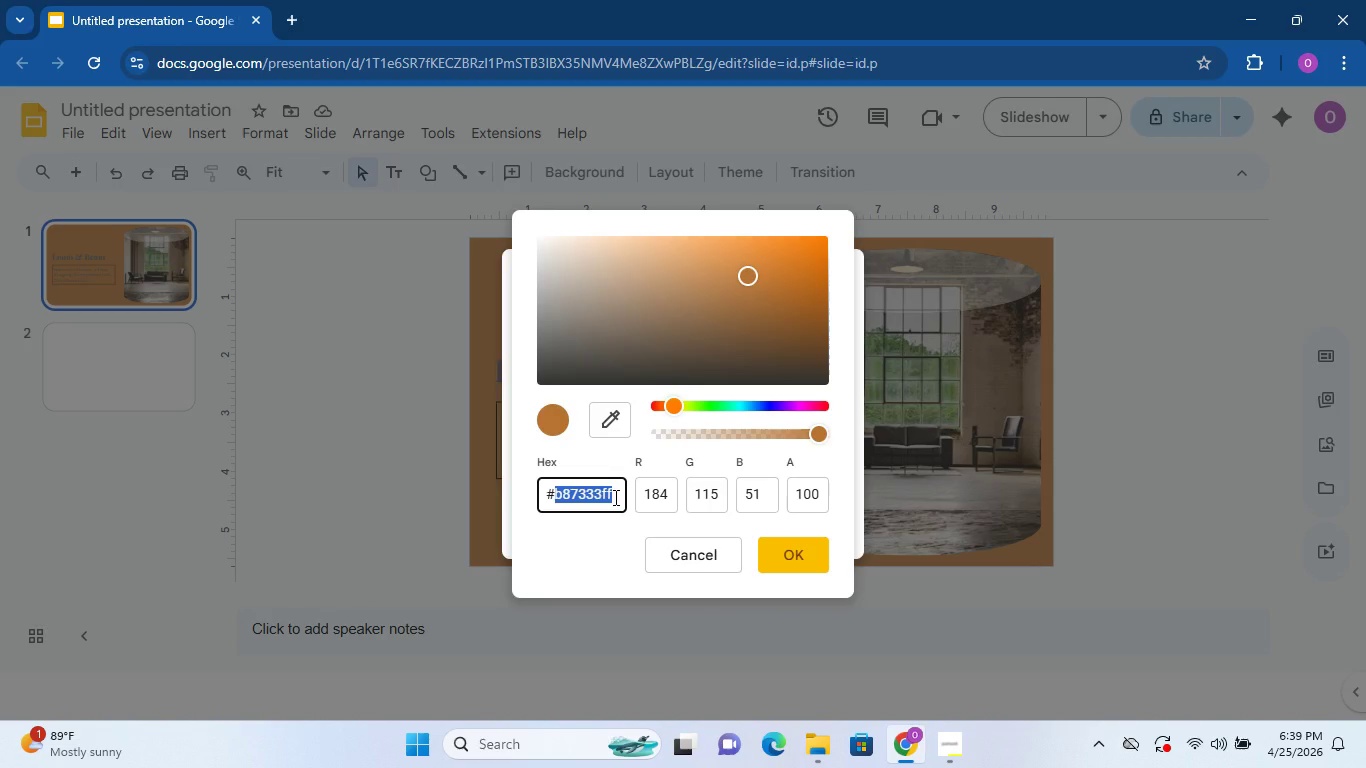 
type(70)
 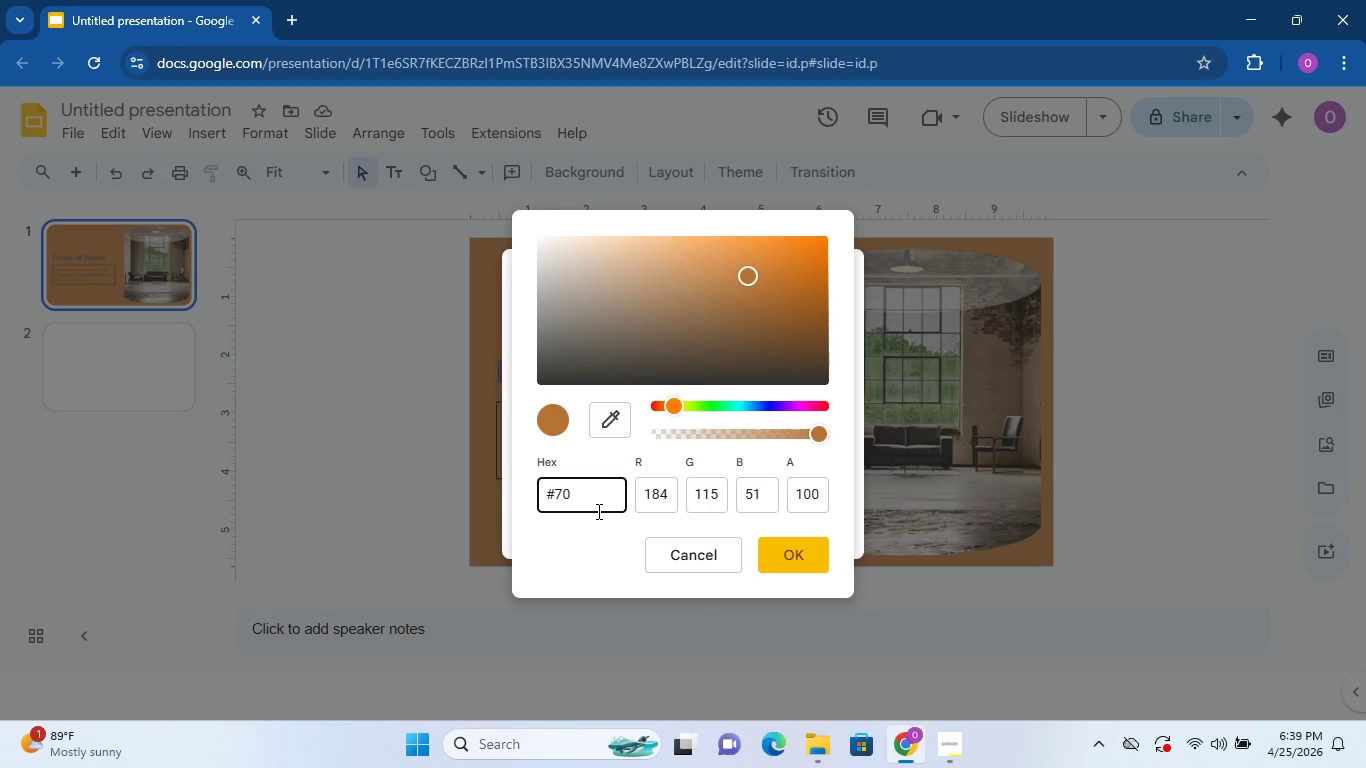 
key(8)
 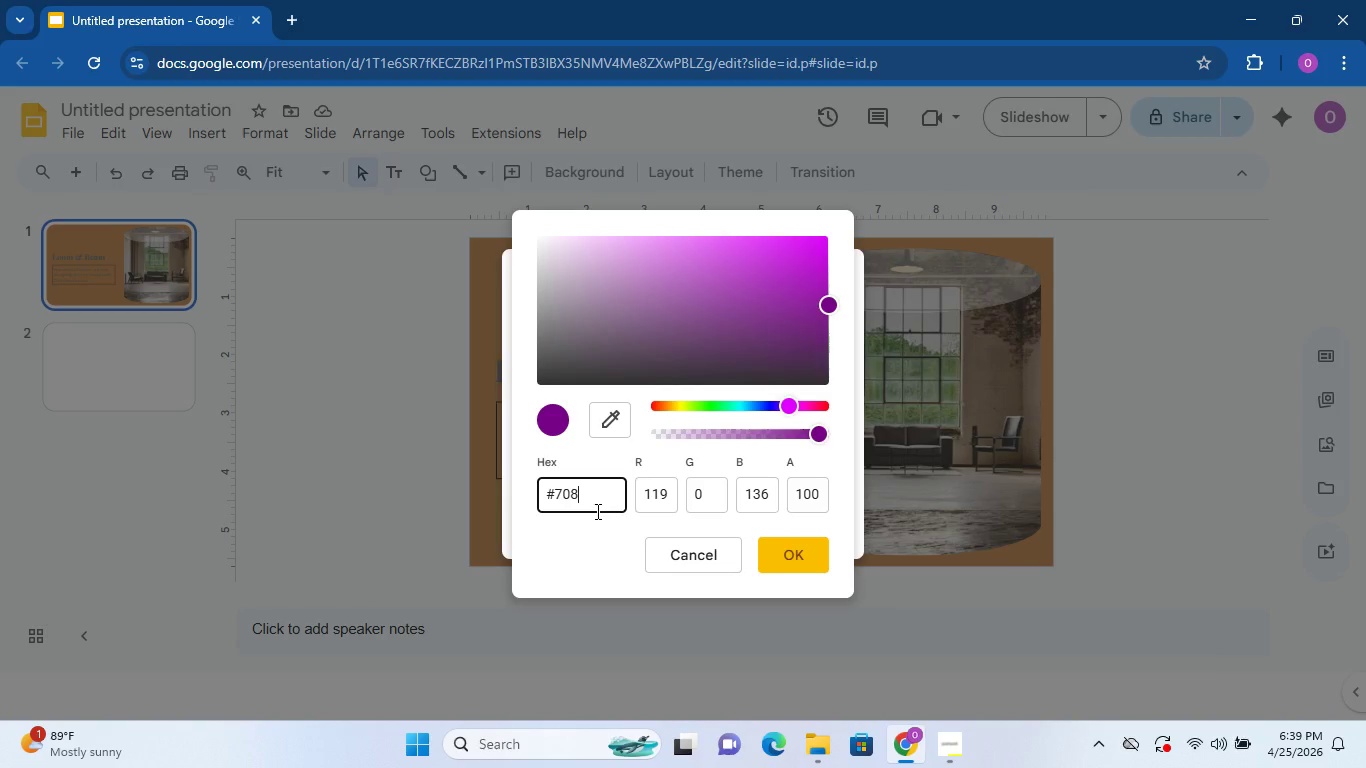 
wait(6.06)
 